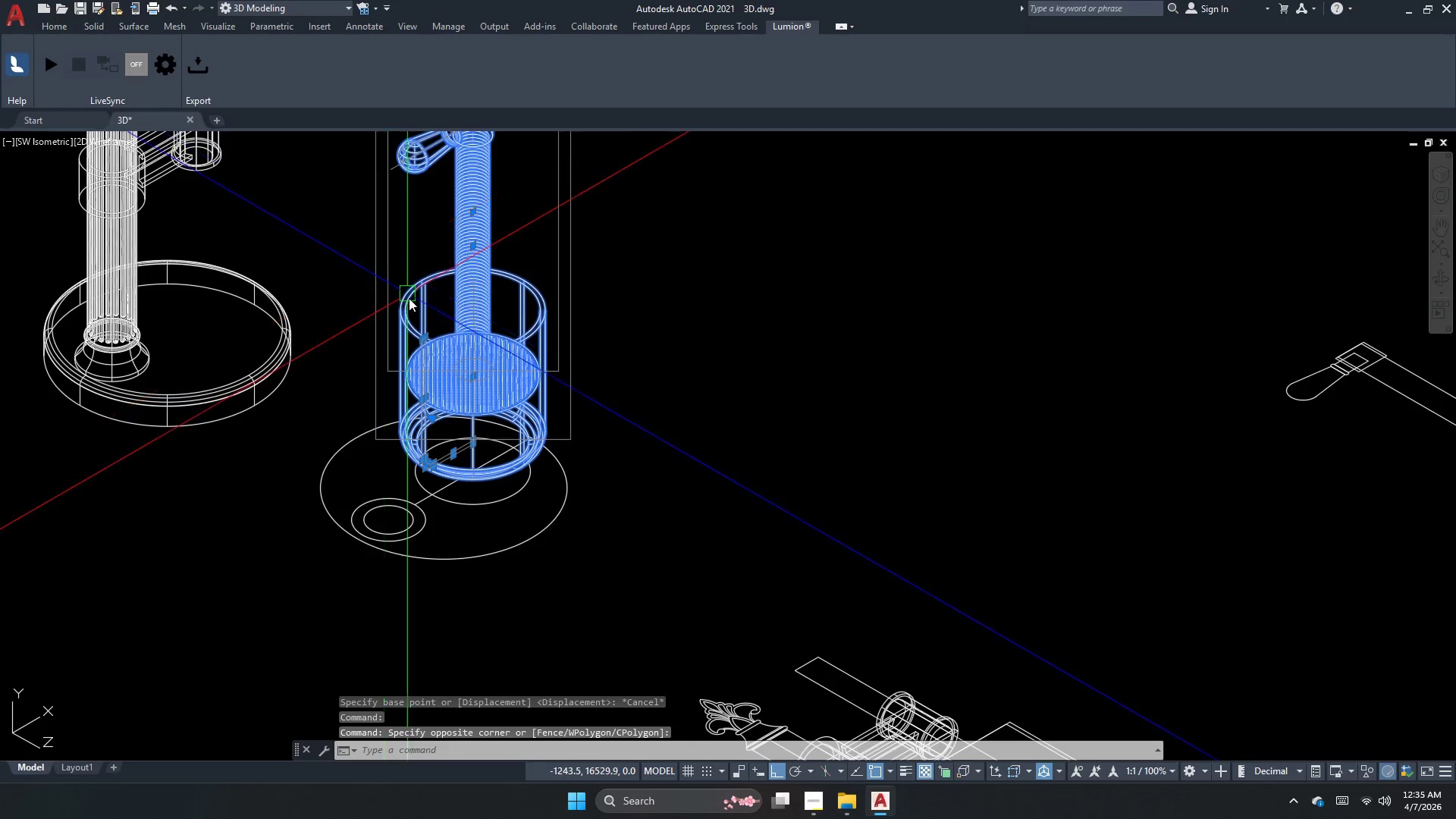 
key(M)
 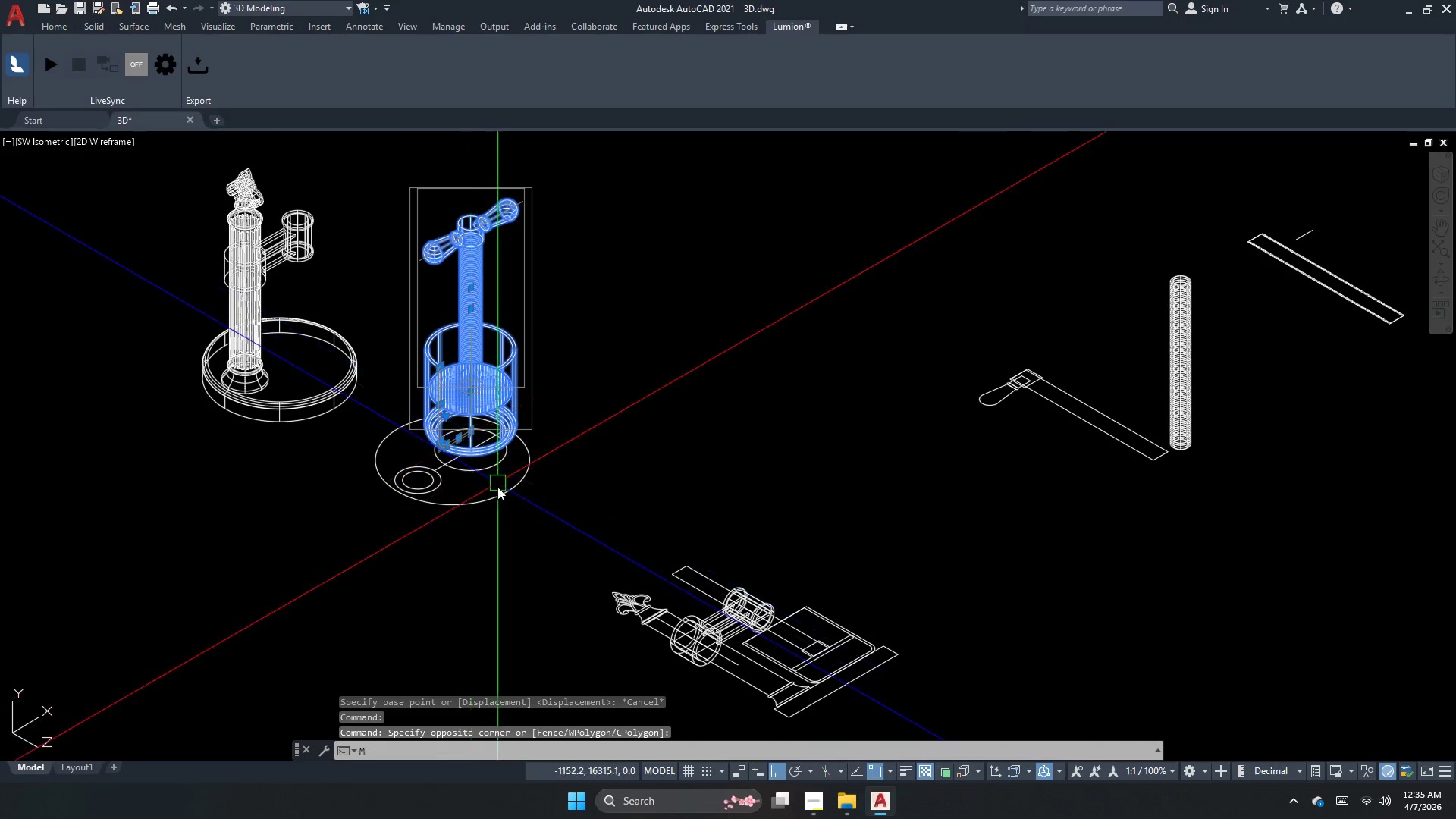 
key(Space)
 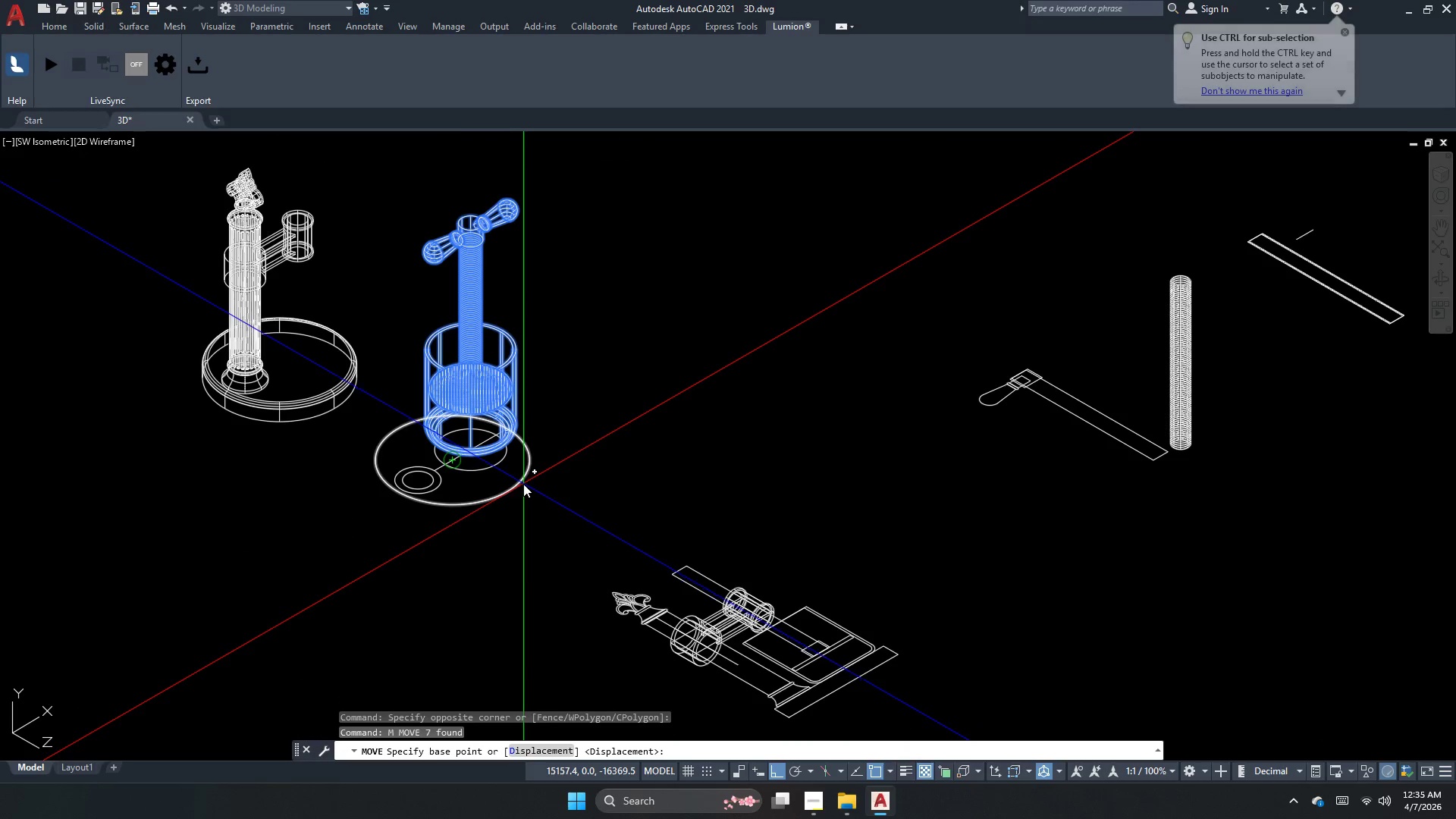 
scroll: coordinate [466, 413], scroll_direction: down, amount: 1.0
 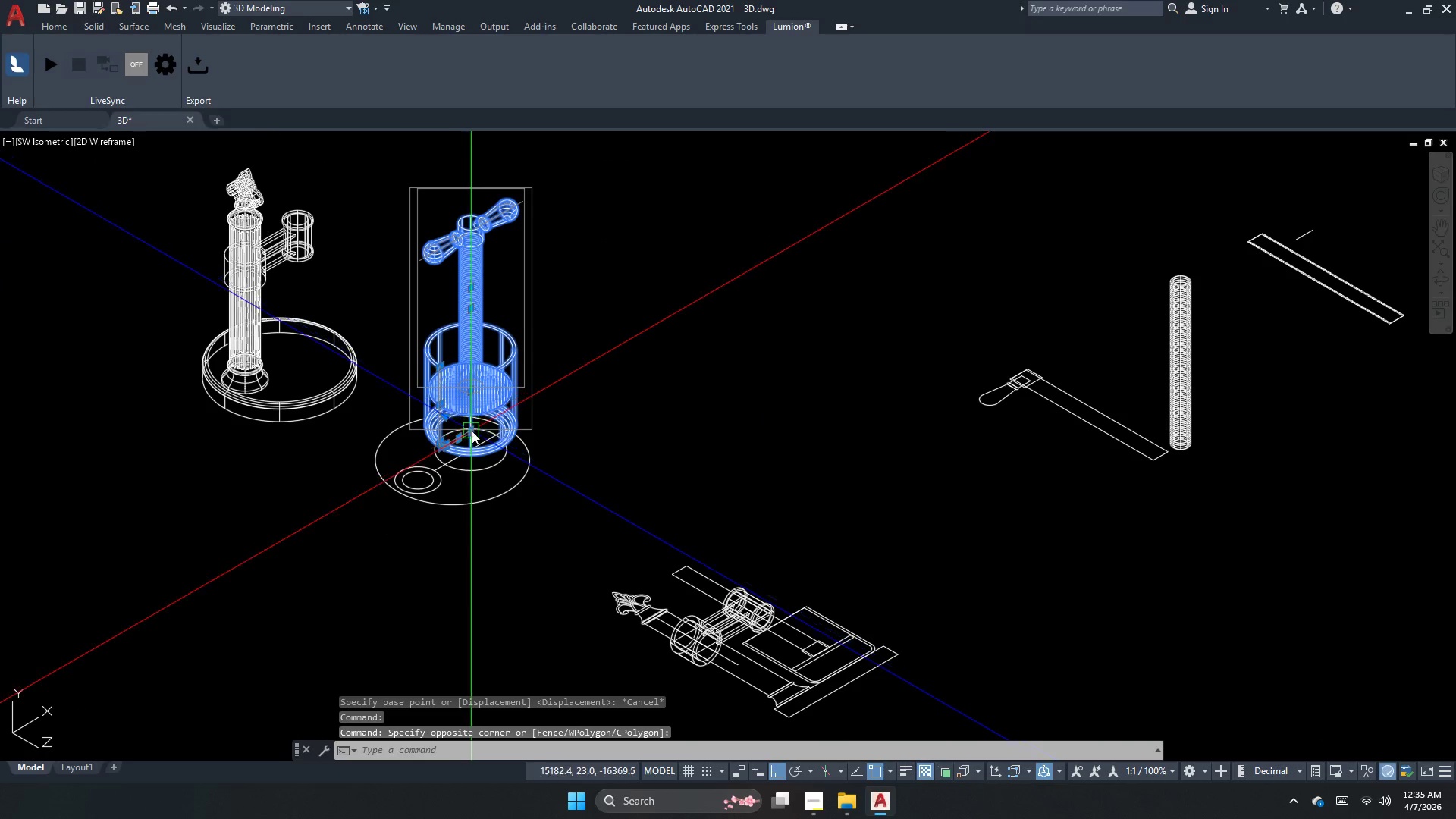 
key(Escape)
 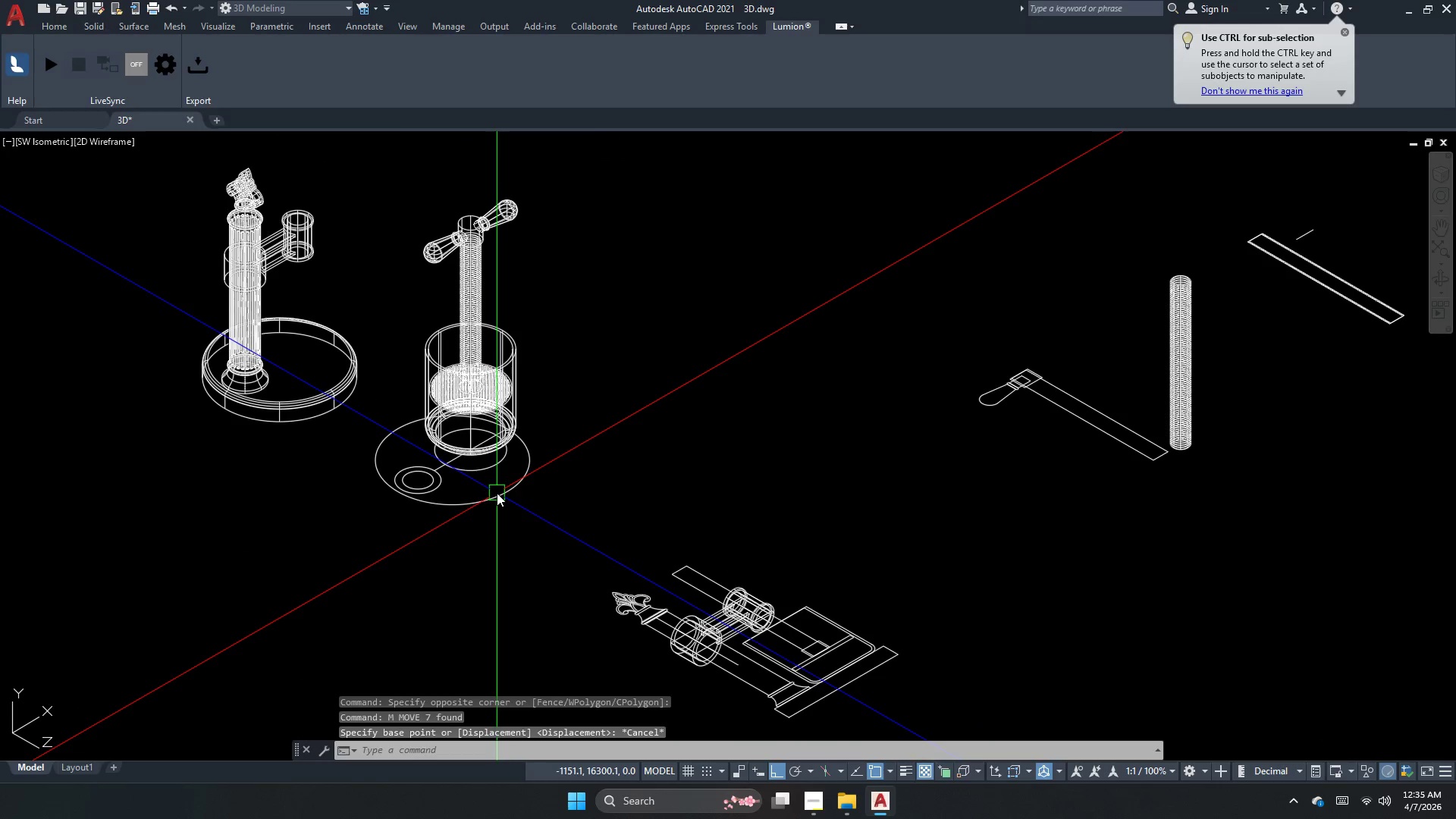 
left_click([497, 493])
 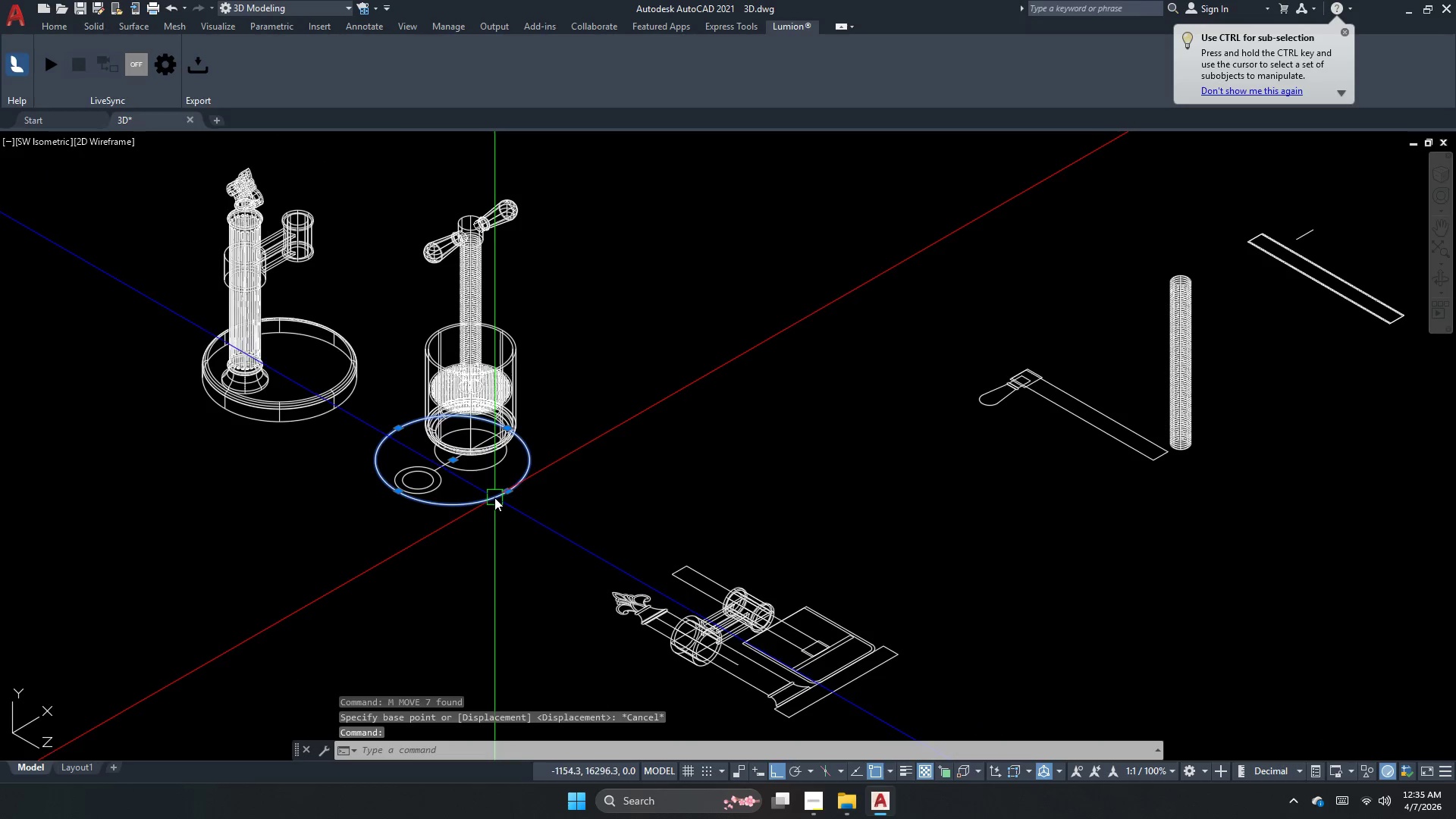 
scroll: coordinate [494, 496], scroll_direction: up, amount: 1.0
 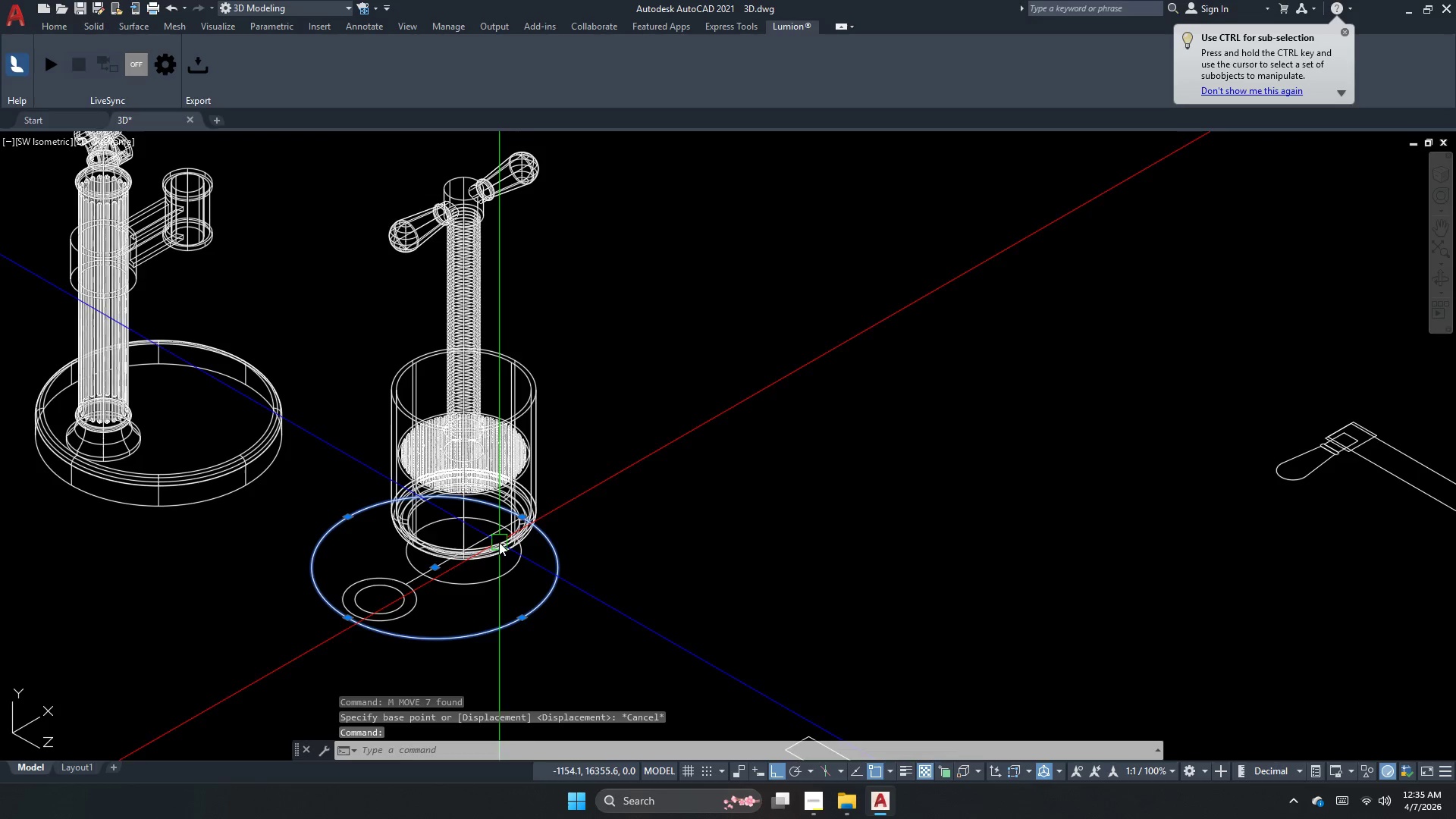 
key(Escape)
 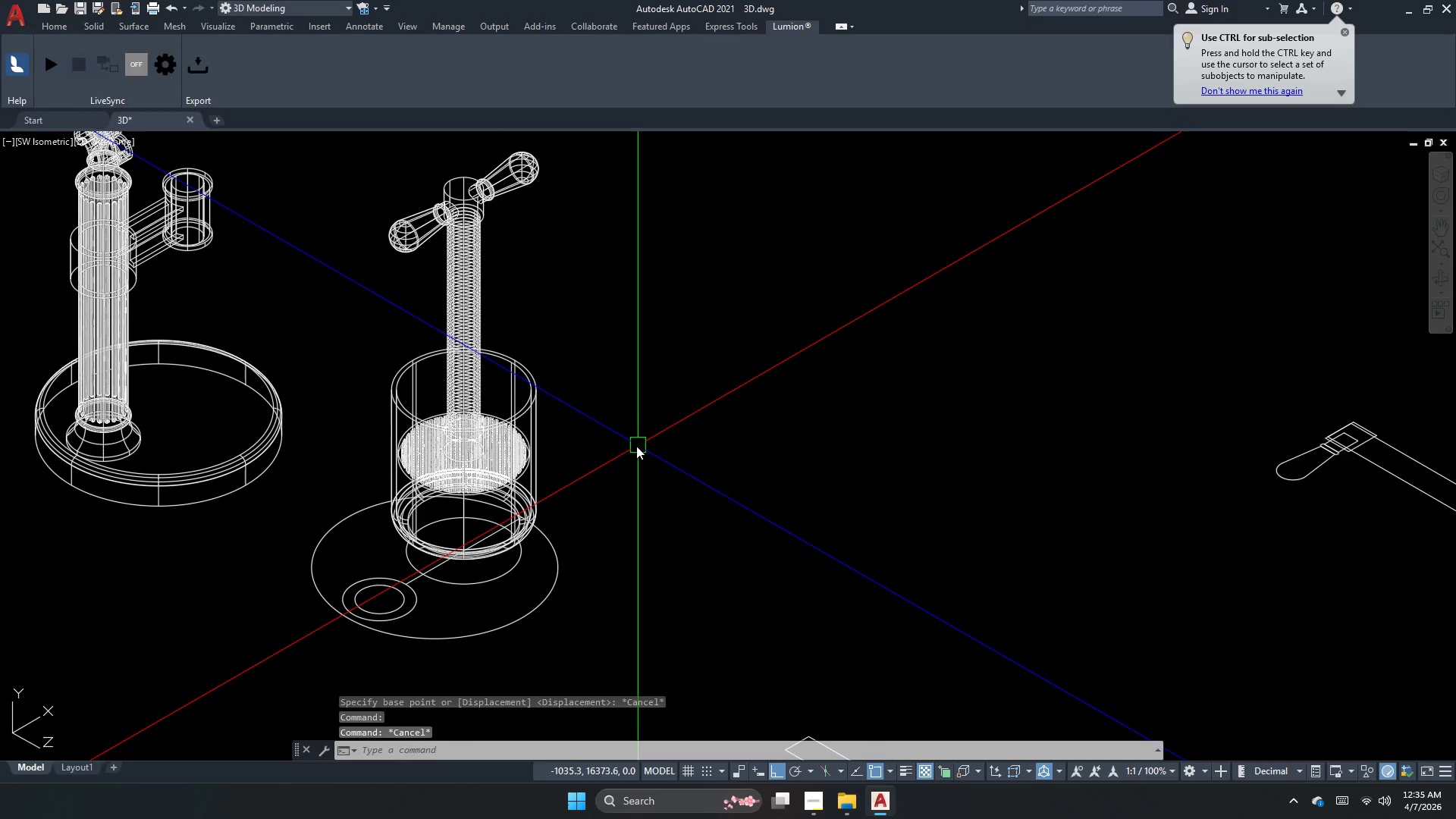 
left_click_drag(start_coordinate=[635, 446], to_coordinate=[592, 420])
 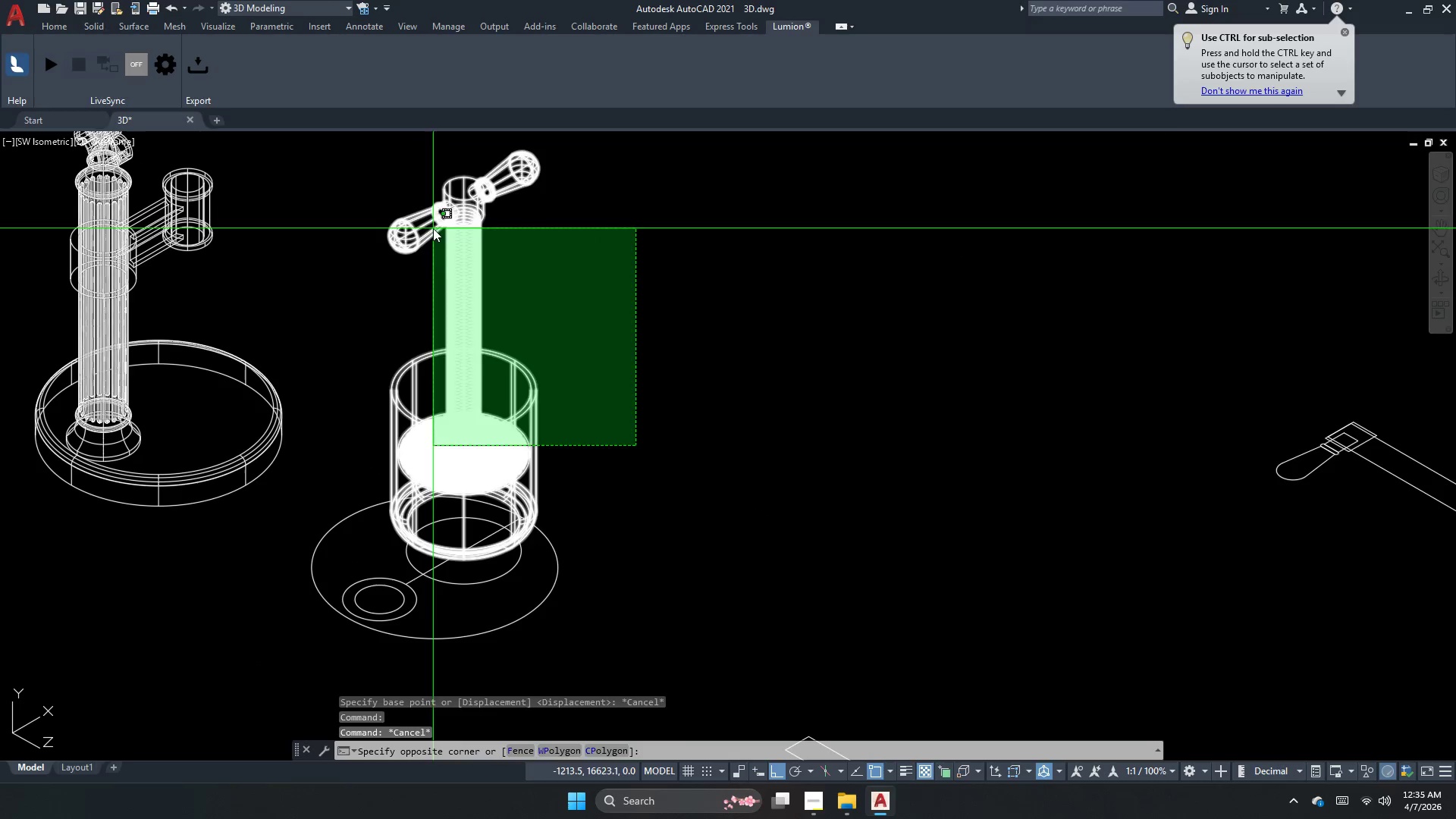 
key(M)
 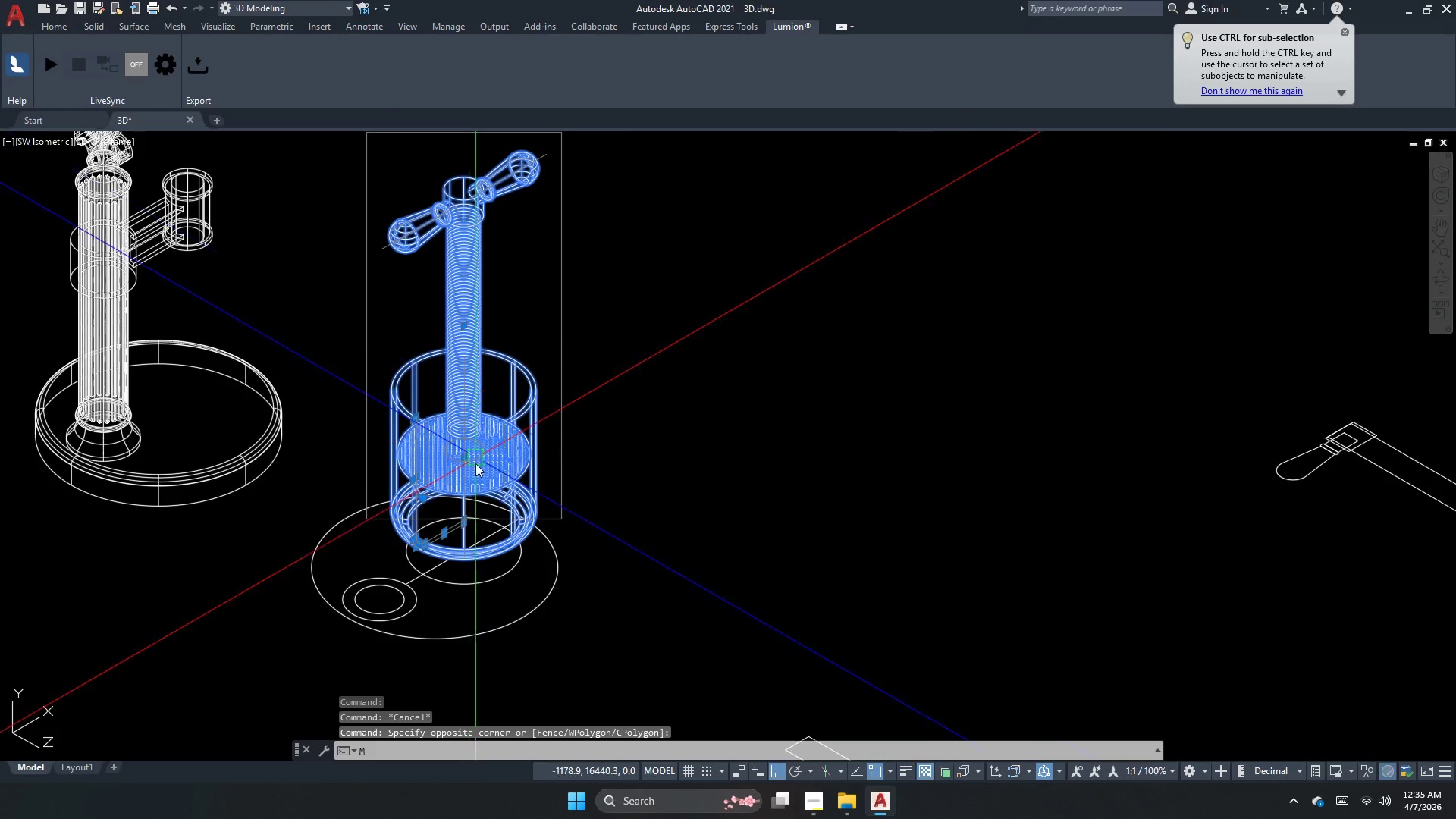 
key(Space)
 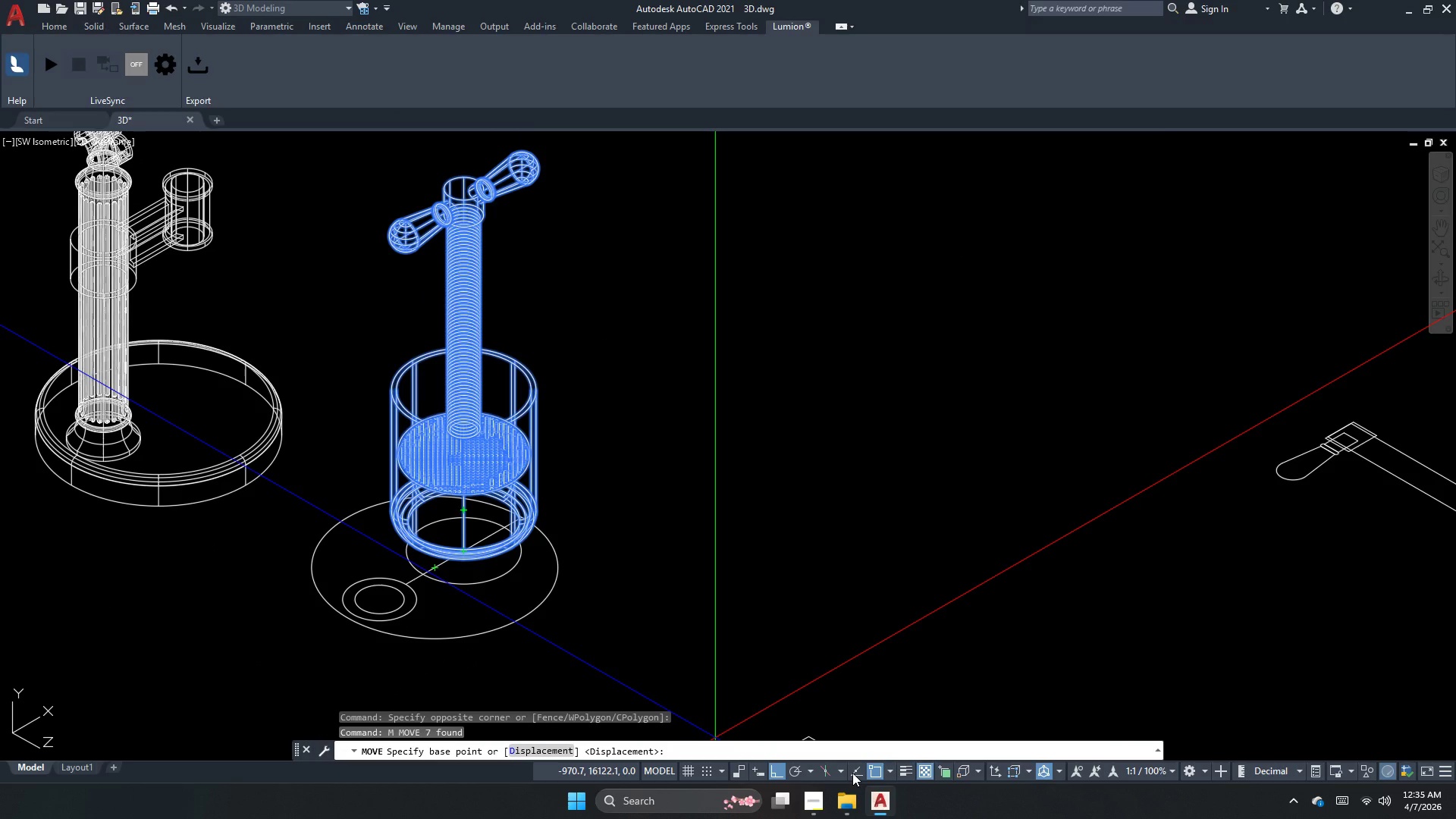 
wait(6.33)
 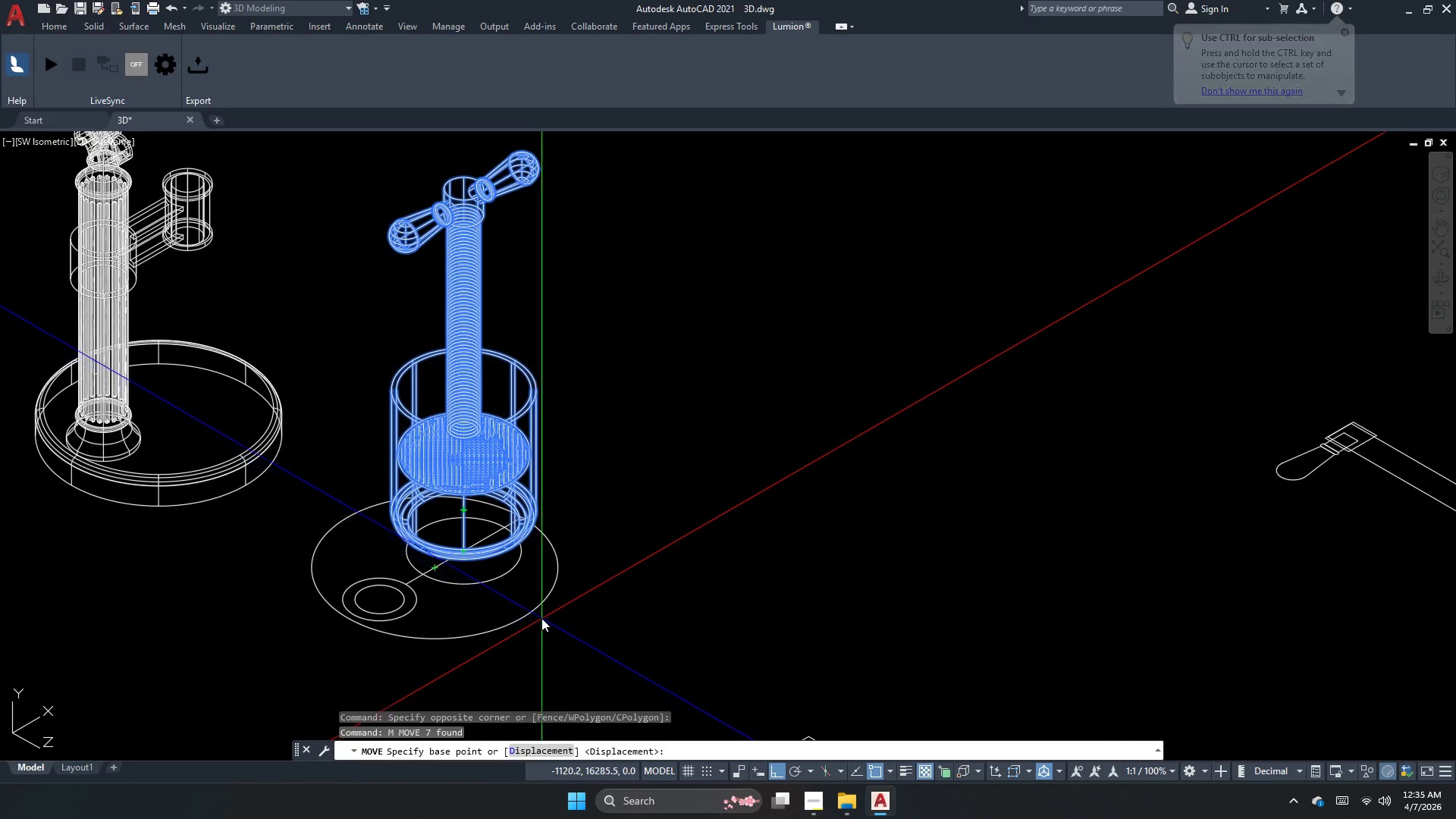 
left_click([890, 770])
 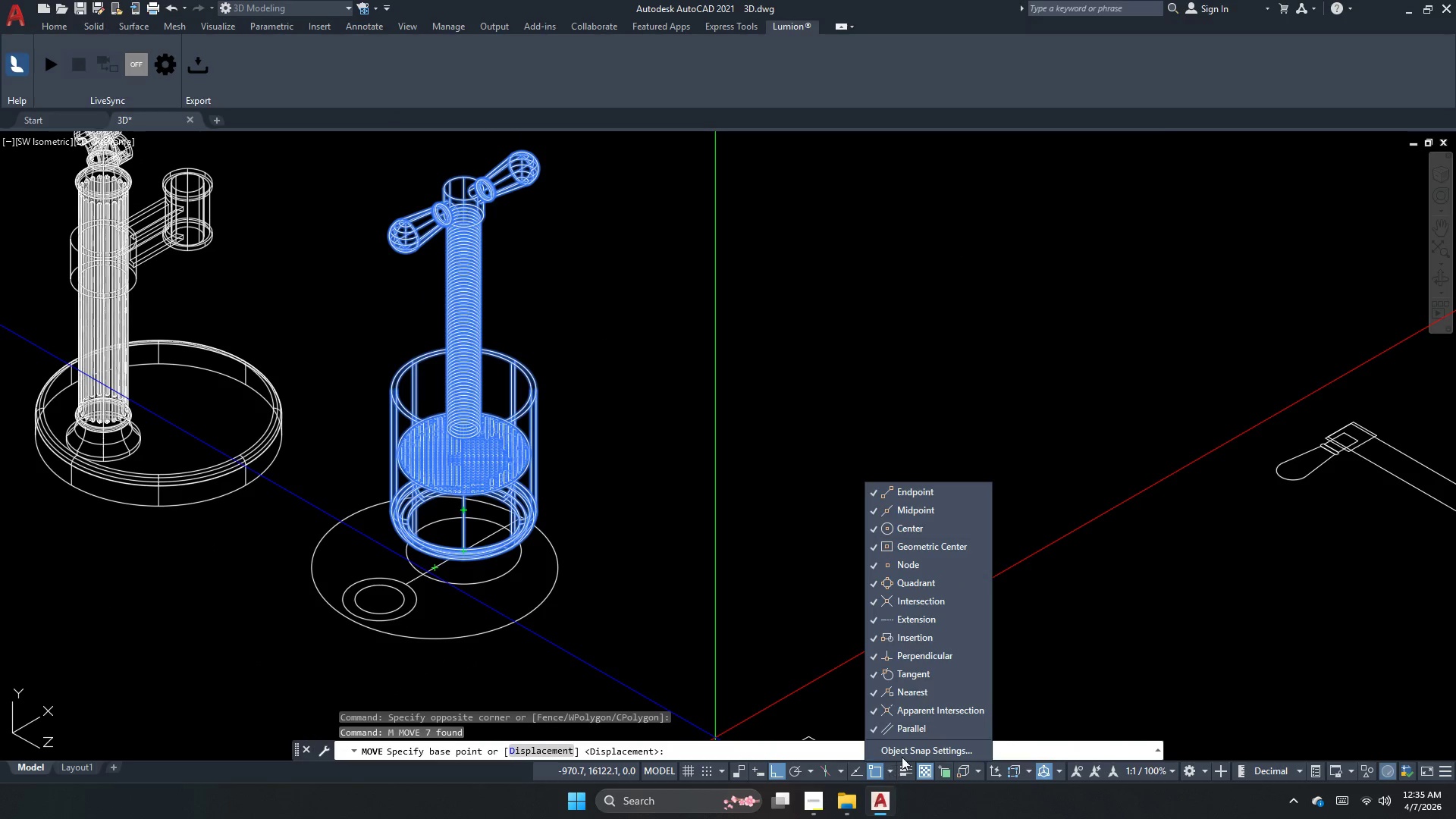 
left_click([903, 755])
 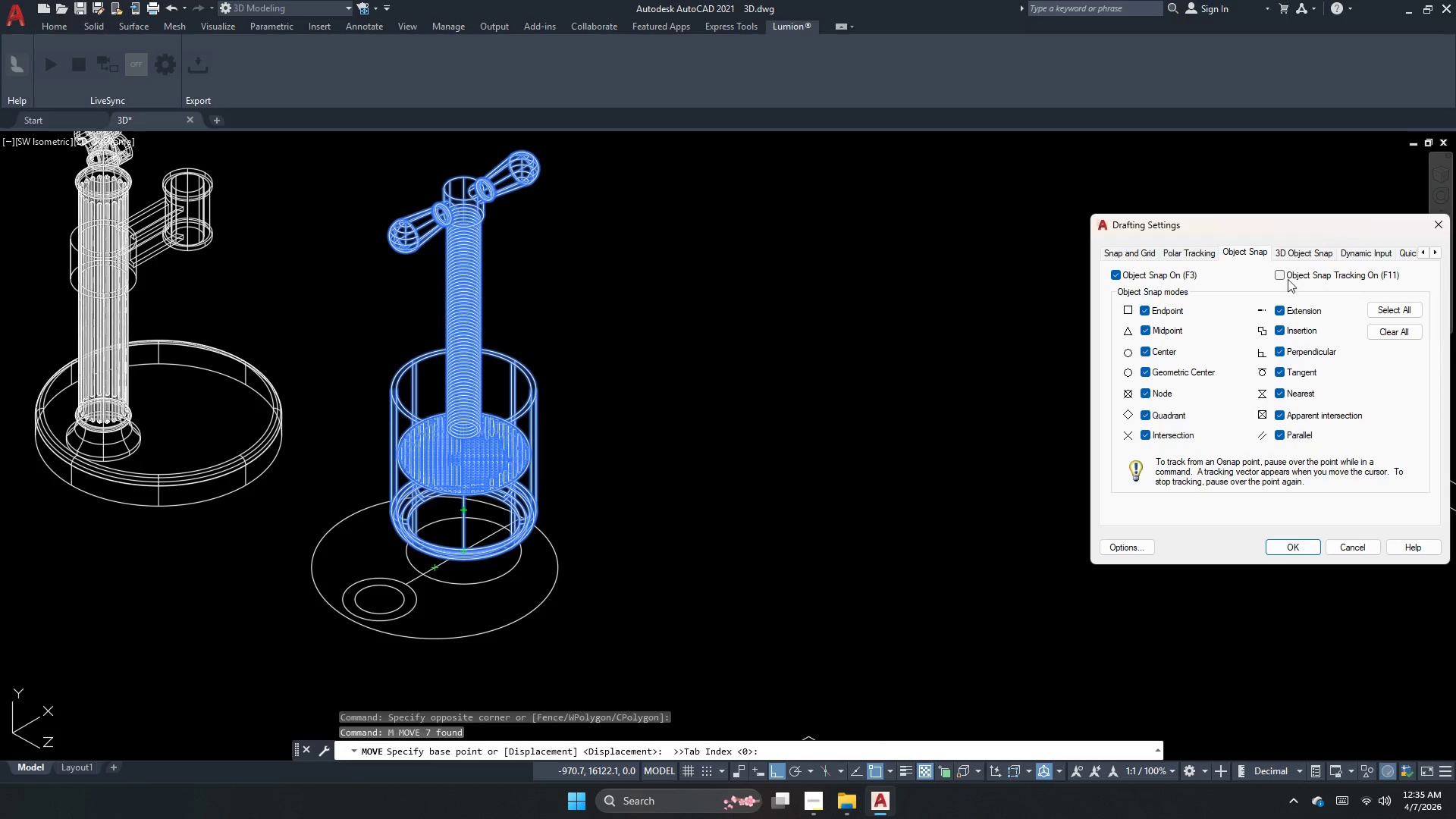 
left_click([1306, 246])
 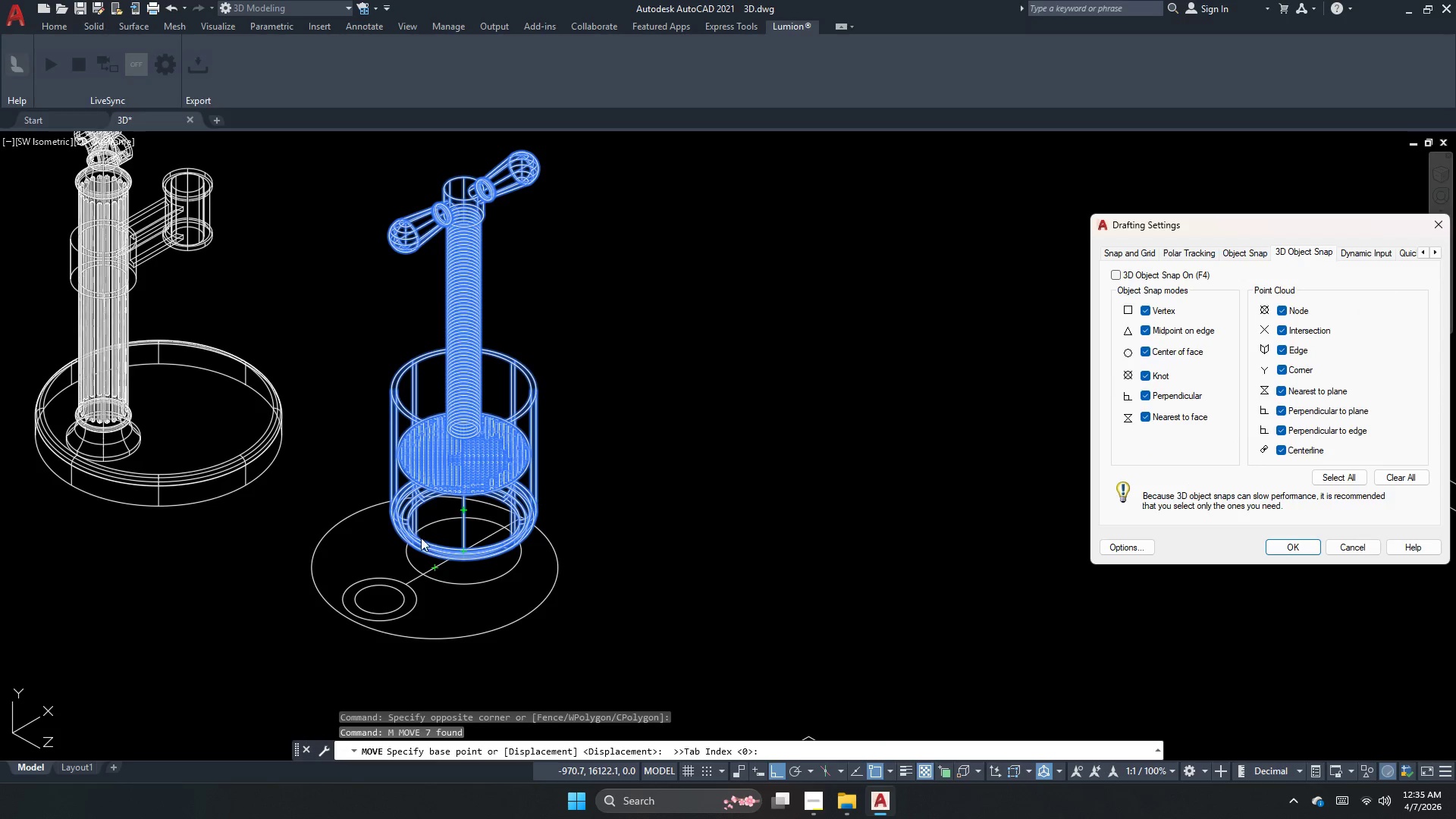 
left_click([587, 519])
 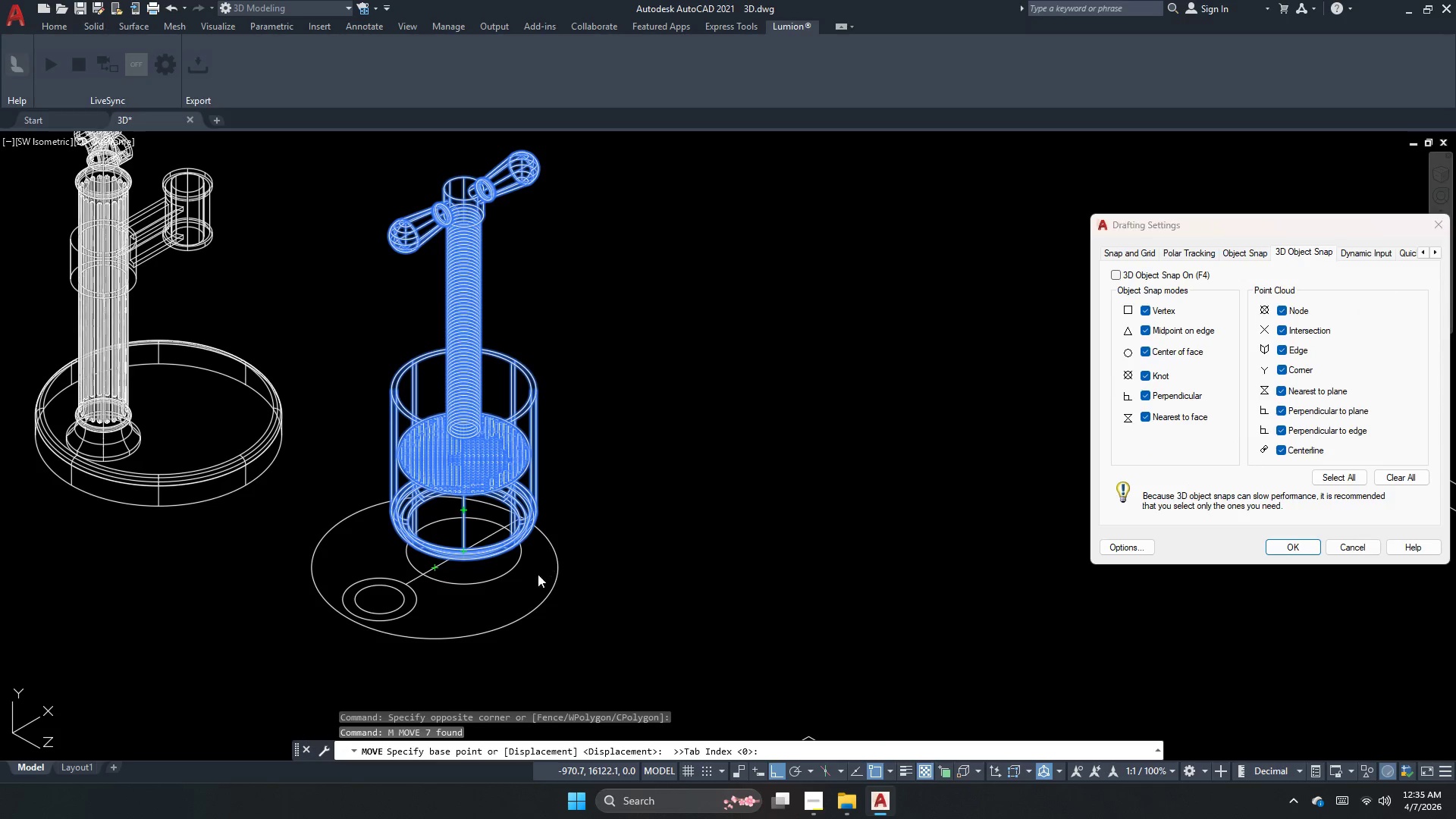 
key(Escape)
 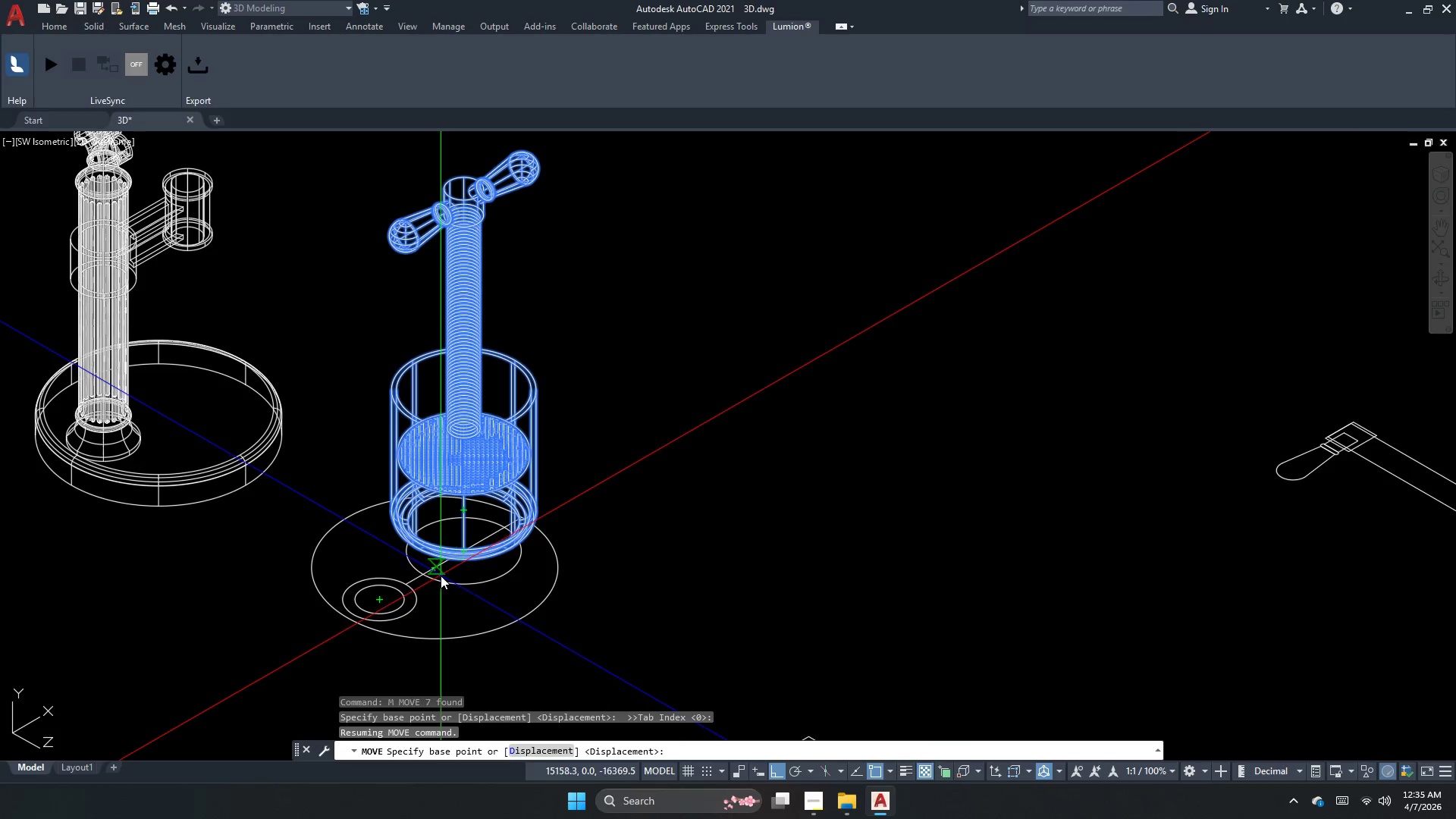 
left_click([438, 569])
 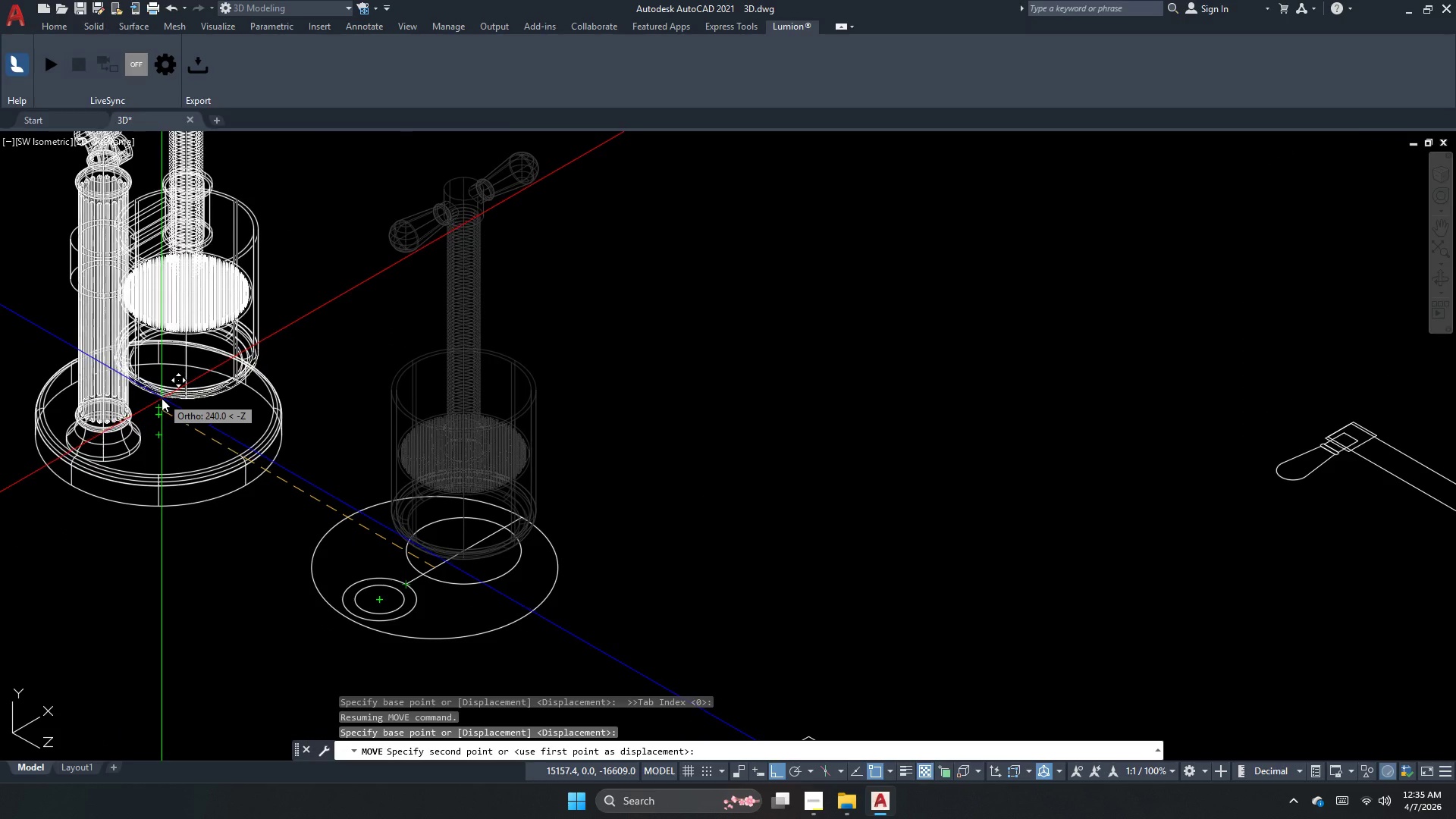 
left_click([160, 401])
 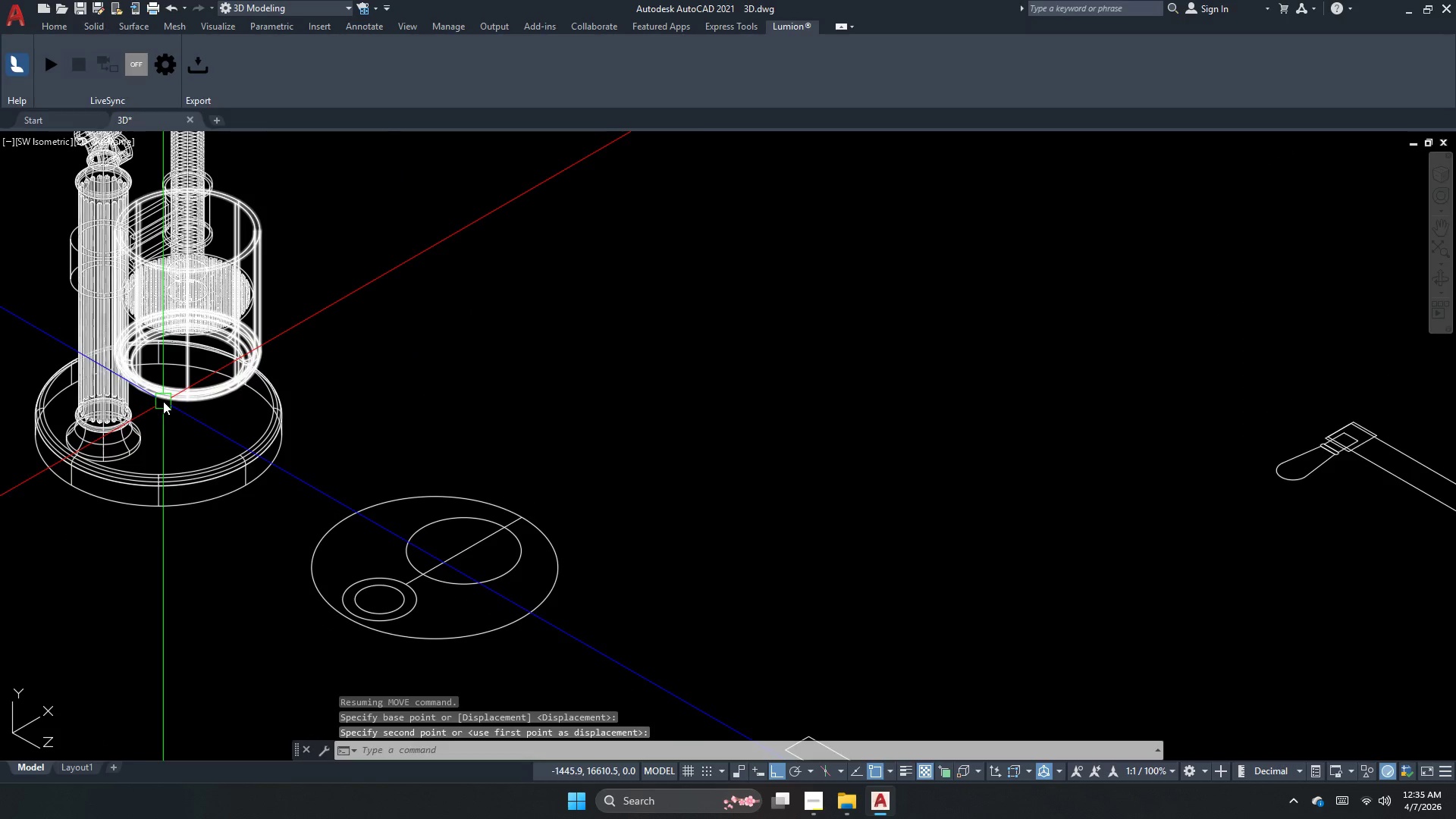 
key(Escape)
 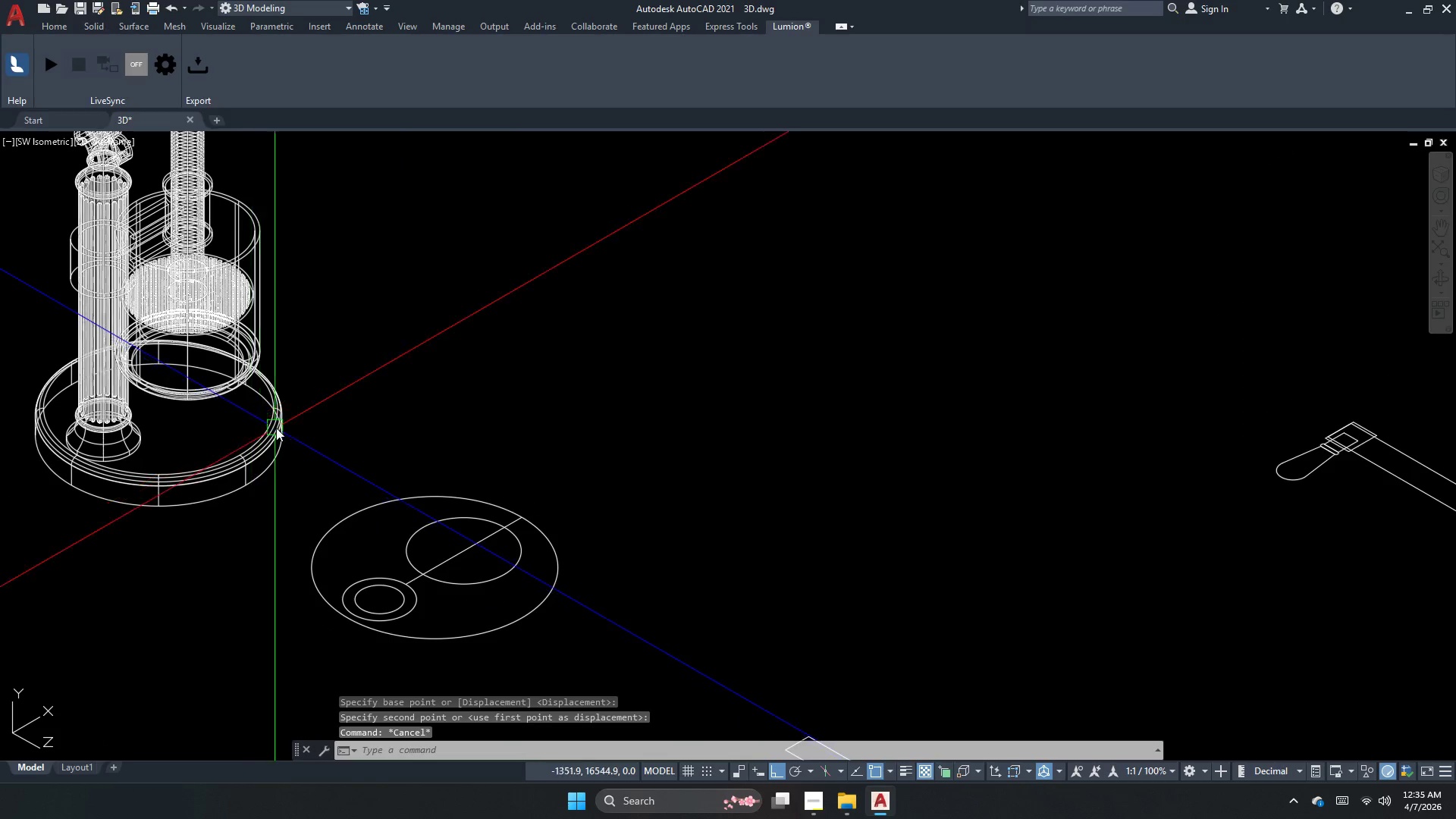 
key(Control+ControlLeft)
 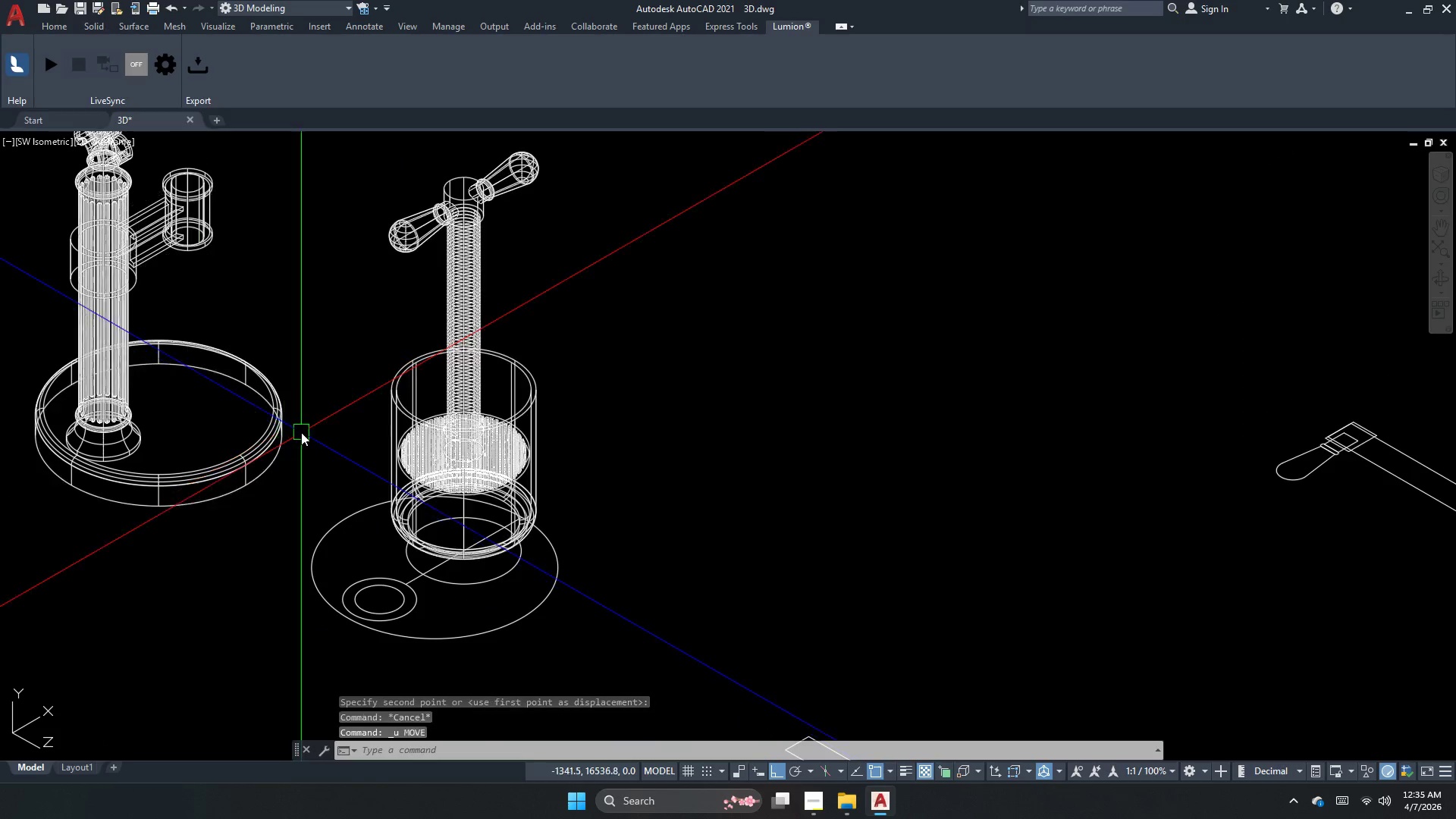 
key(Control+Z)
 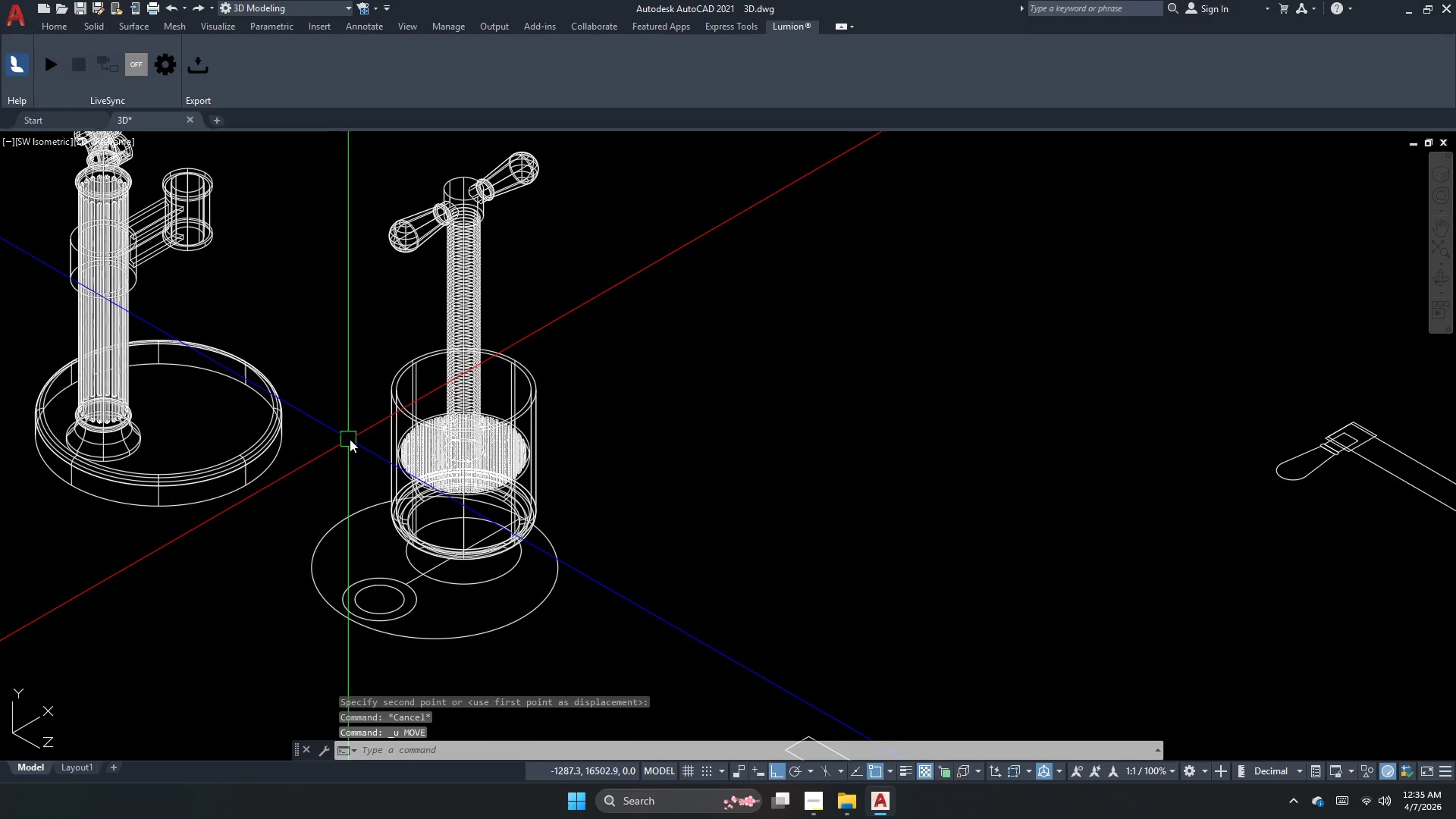 
key(Control+Z)
 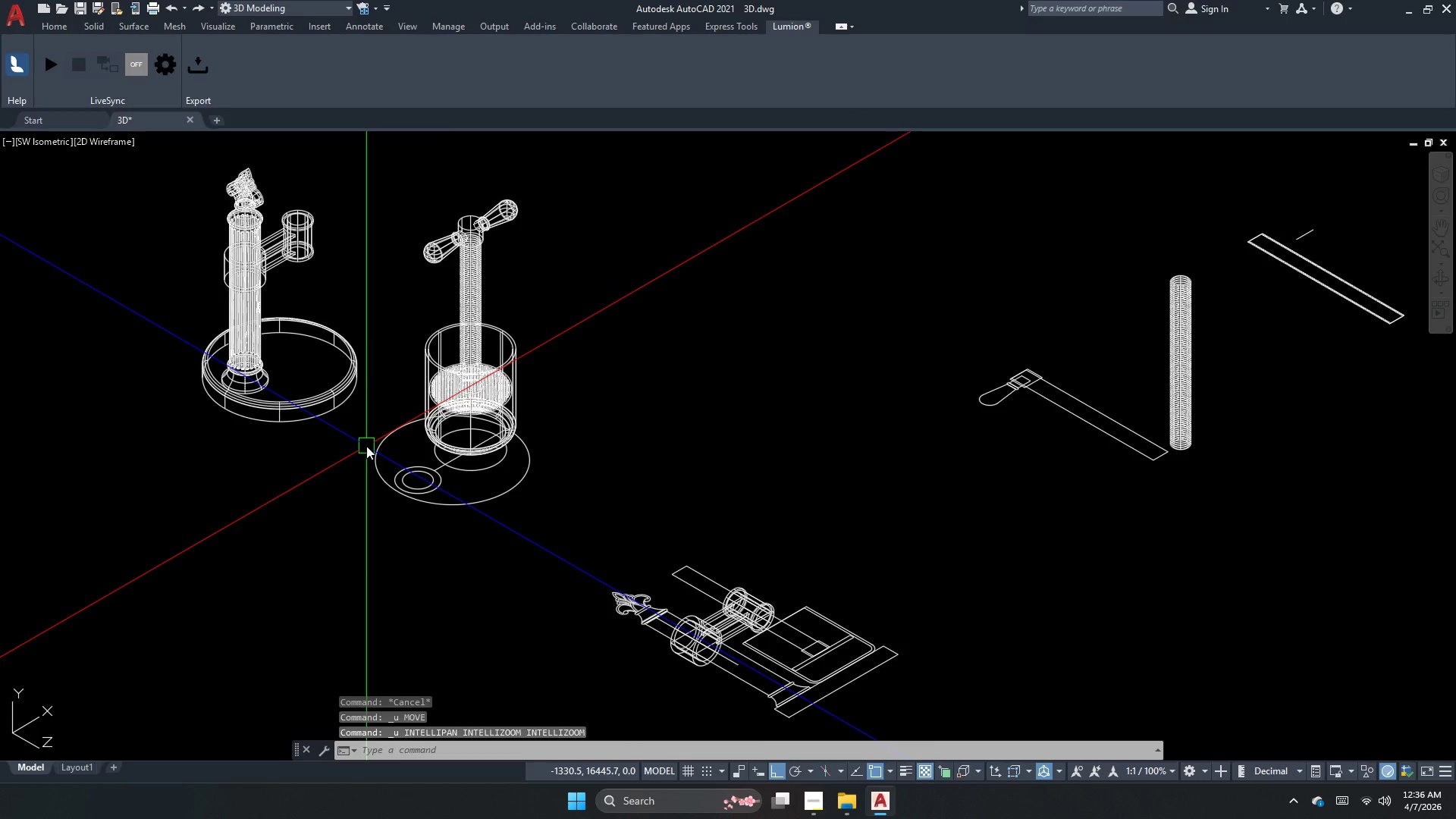 
key(Control+Z)
 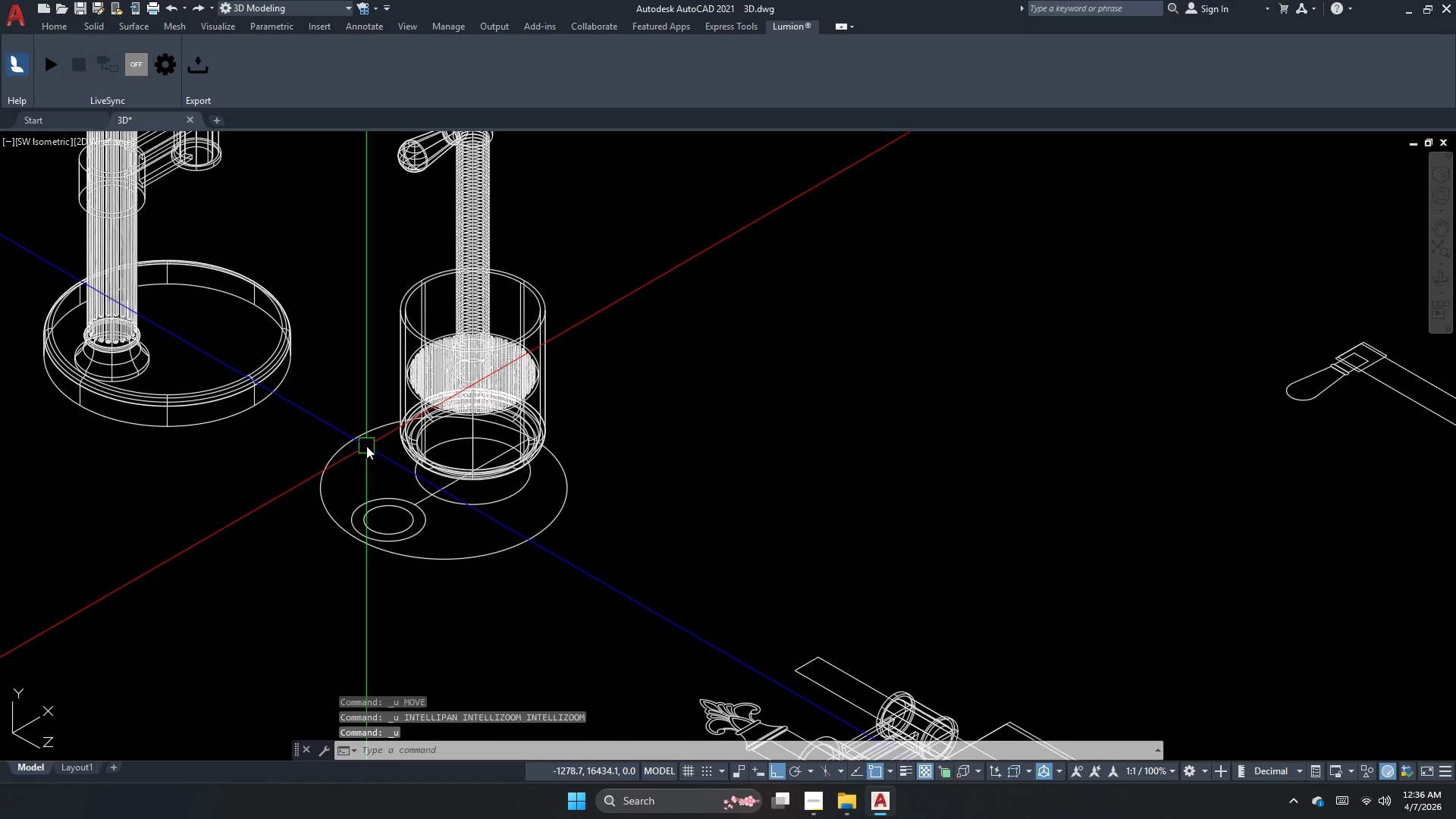 
key(Control+Z)
 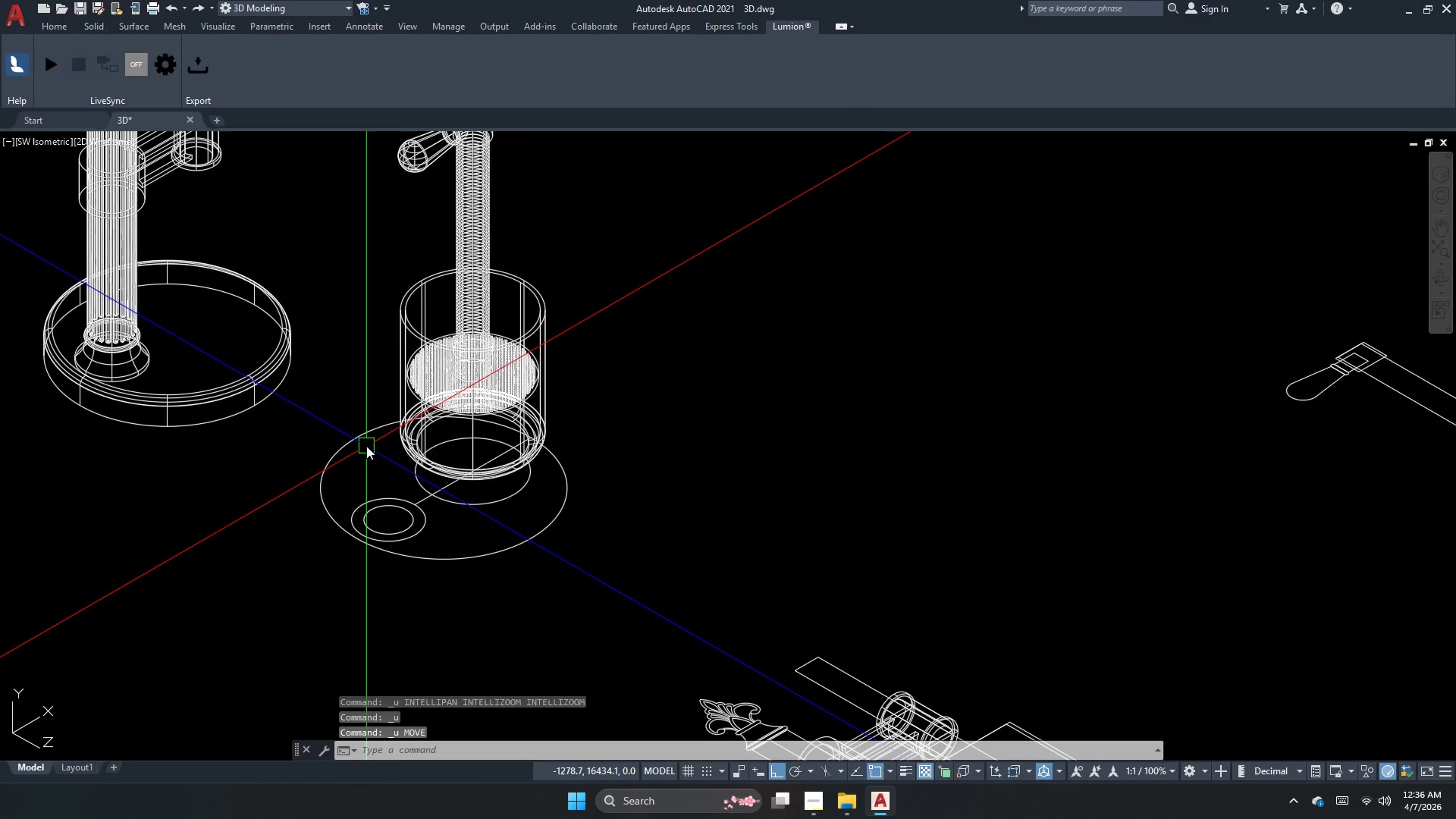 
key(Control+Z)
 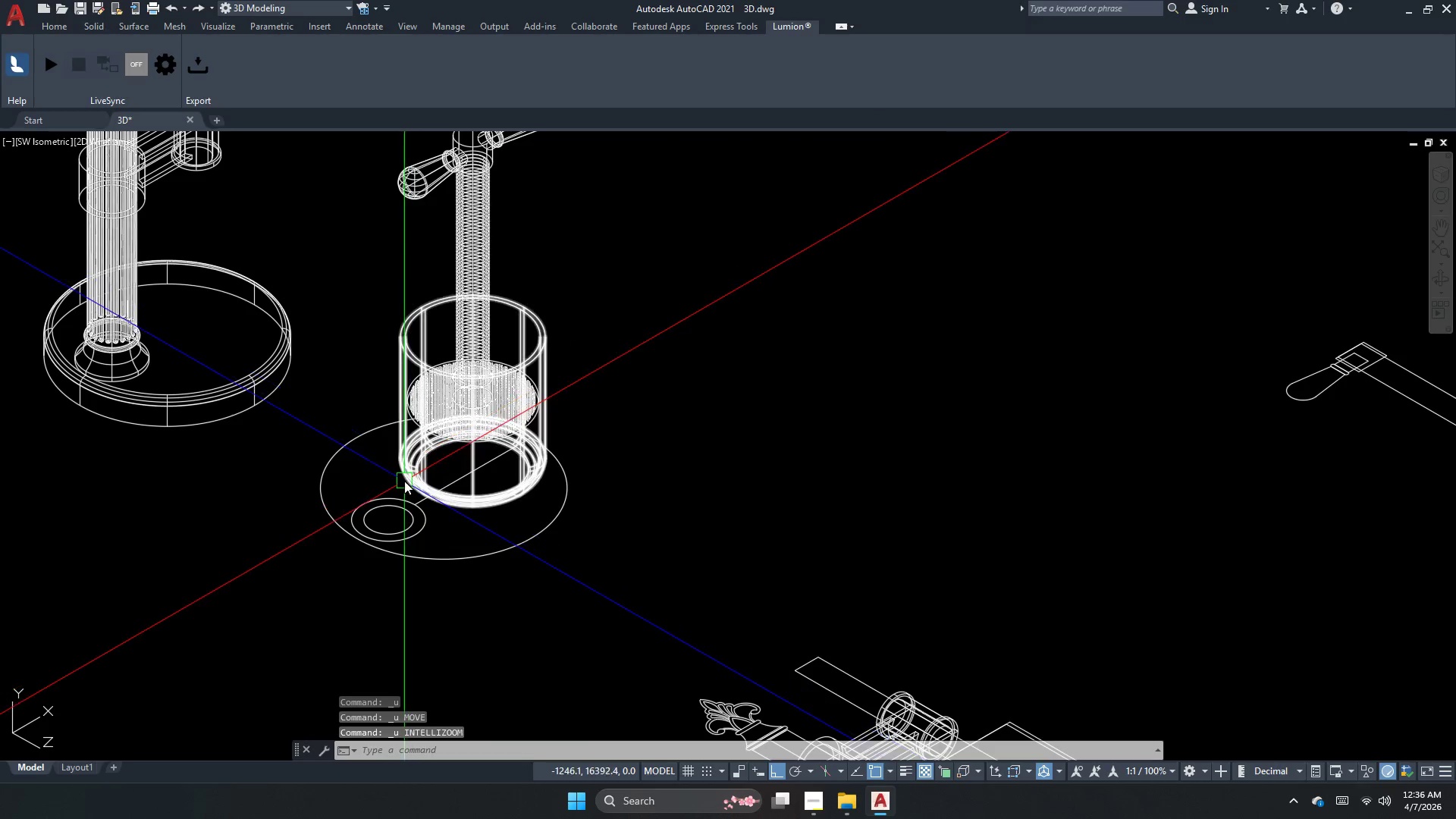 
left_click([444, 459])
 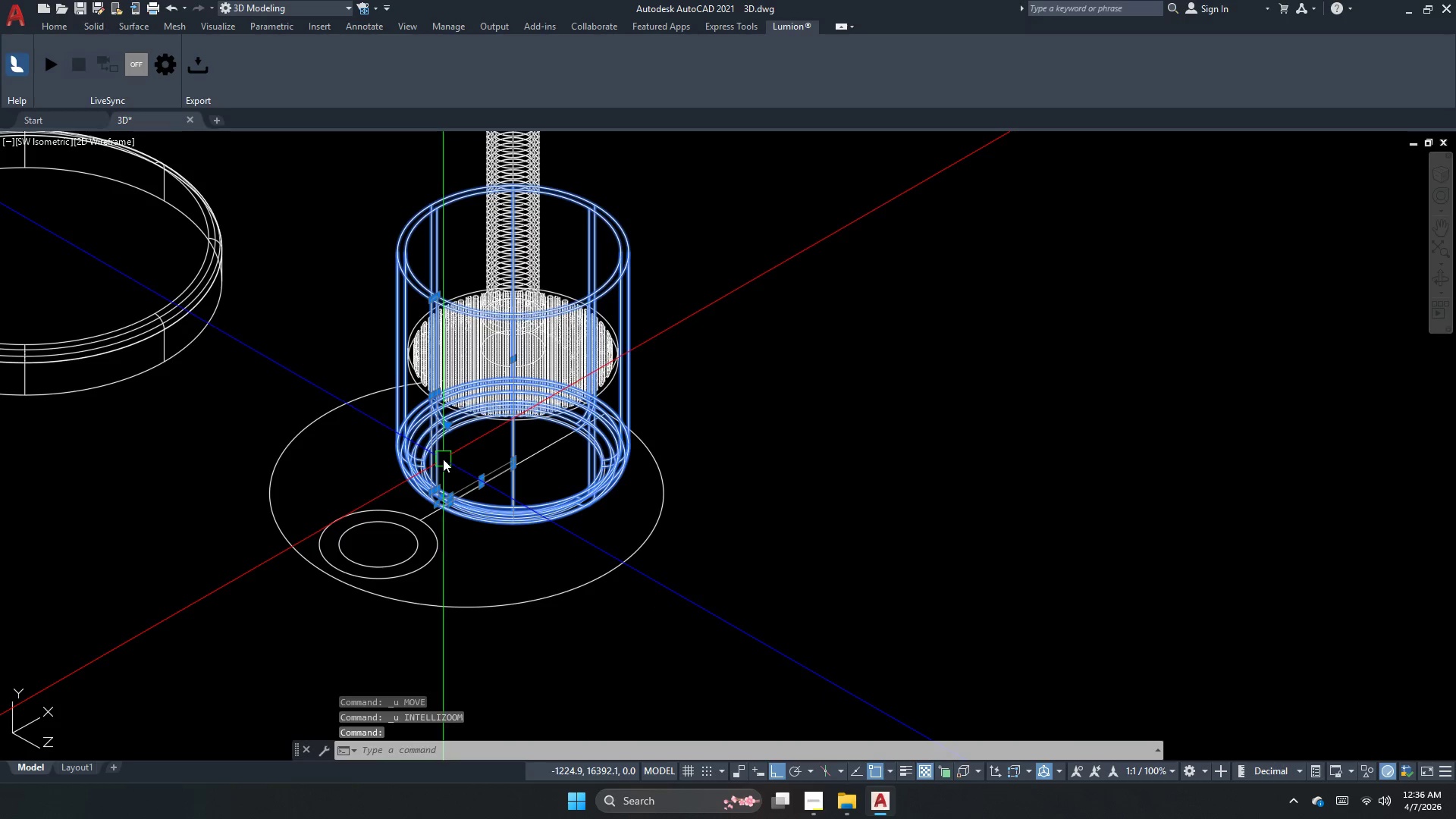 
scroll: coordinate [404, 481], scroll_direction: up, amount: 1.0
 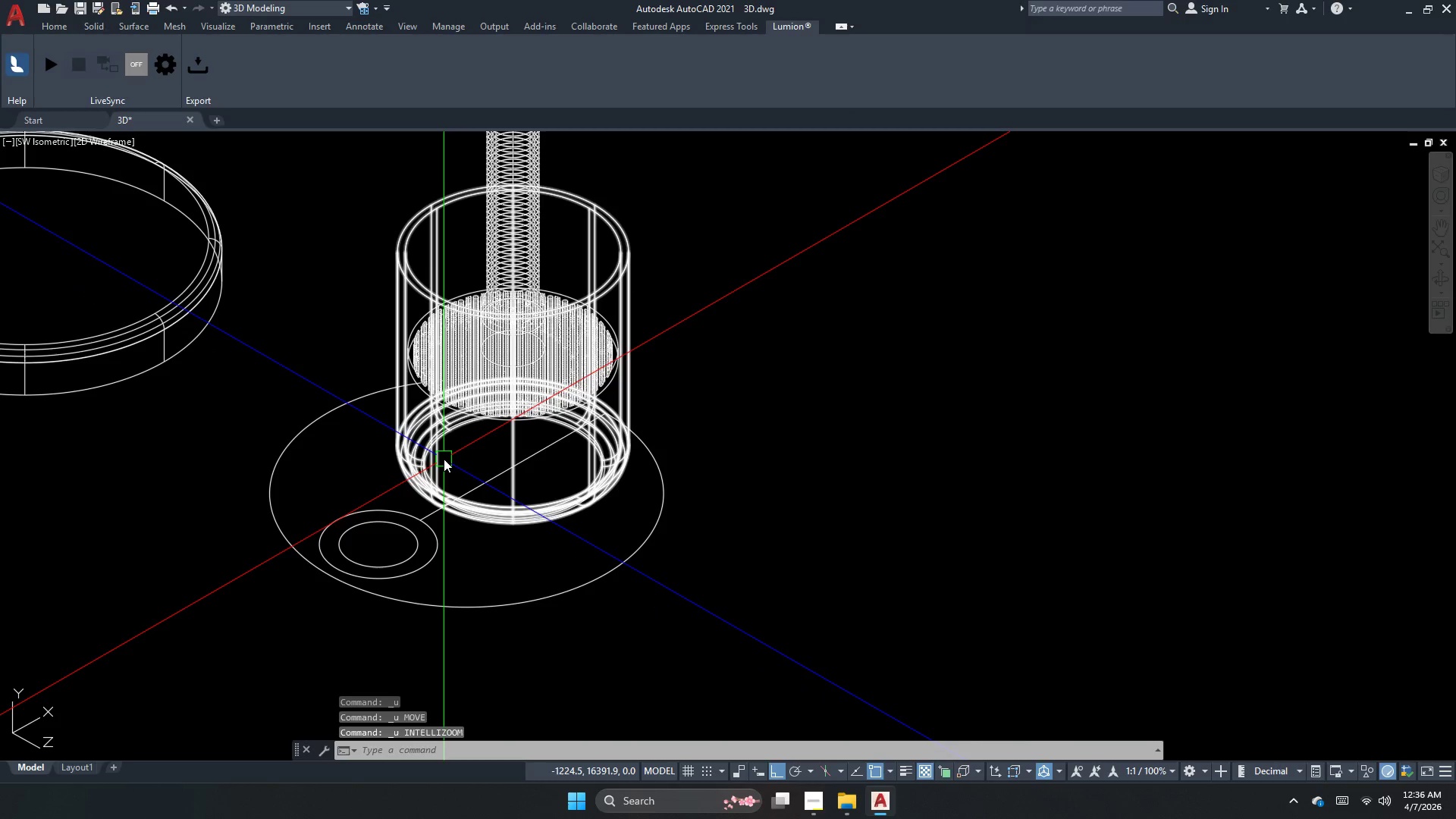 
left_click_drag(start_coordinate=[597, 328], to_coordinate=[573, 312])
 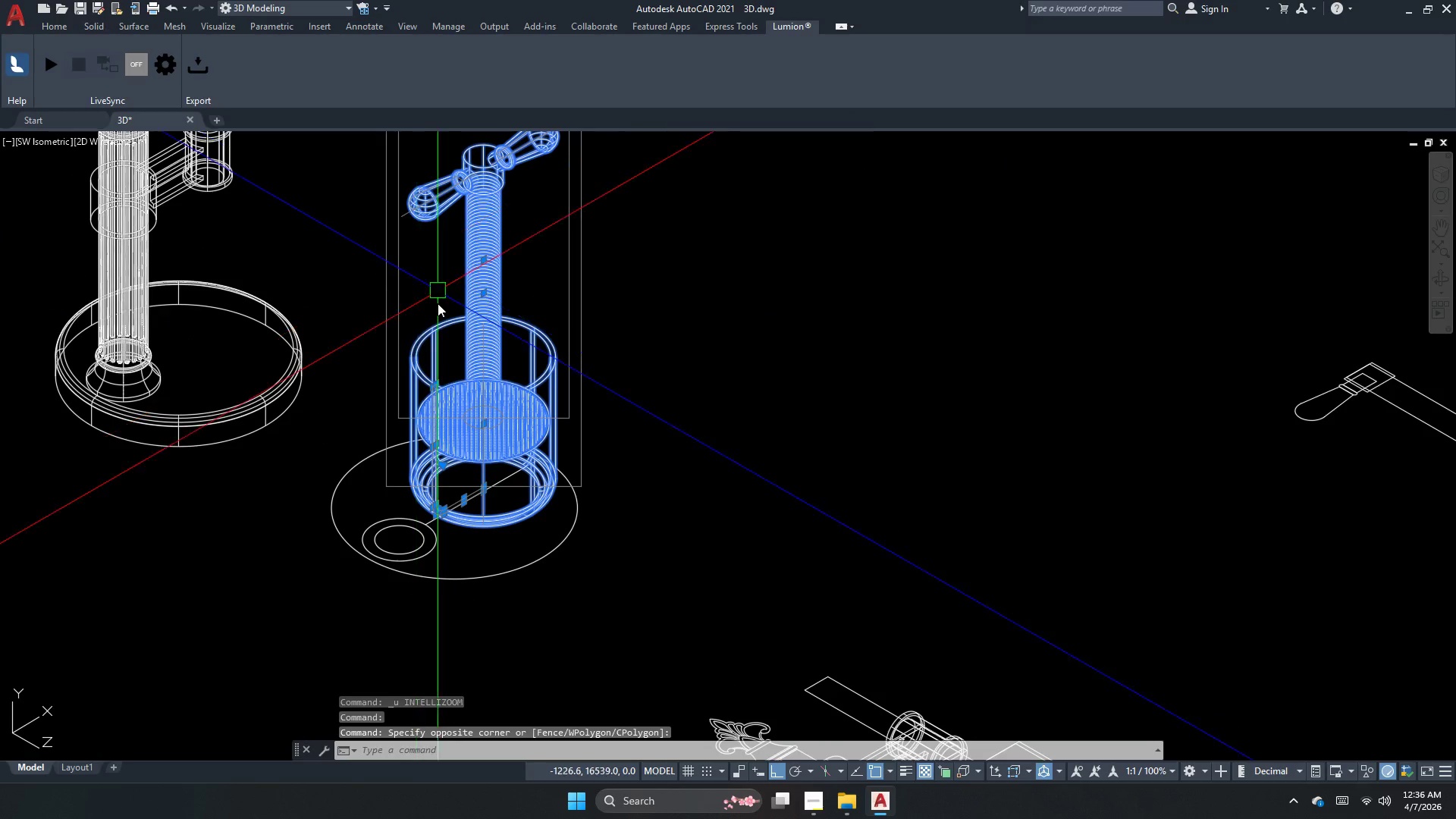 
scroll: coordinate [434, 537], scroll_direction: down, amount: 1.0
 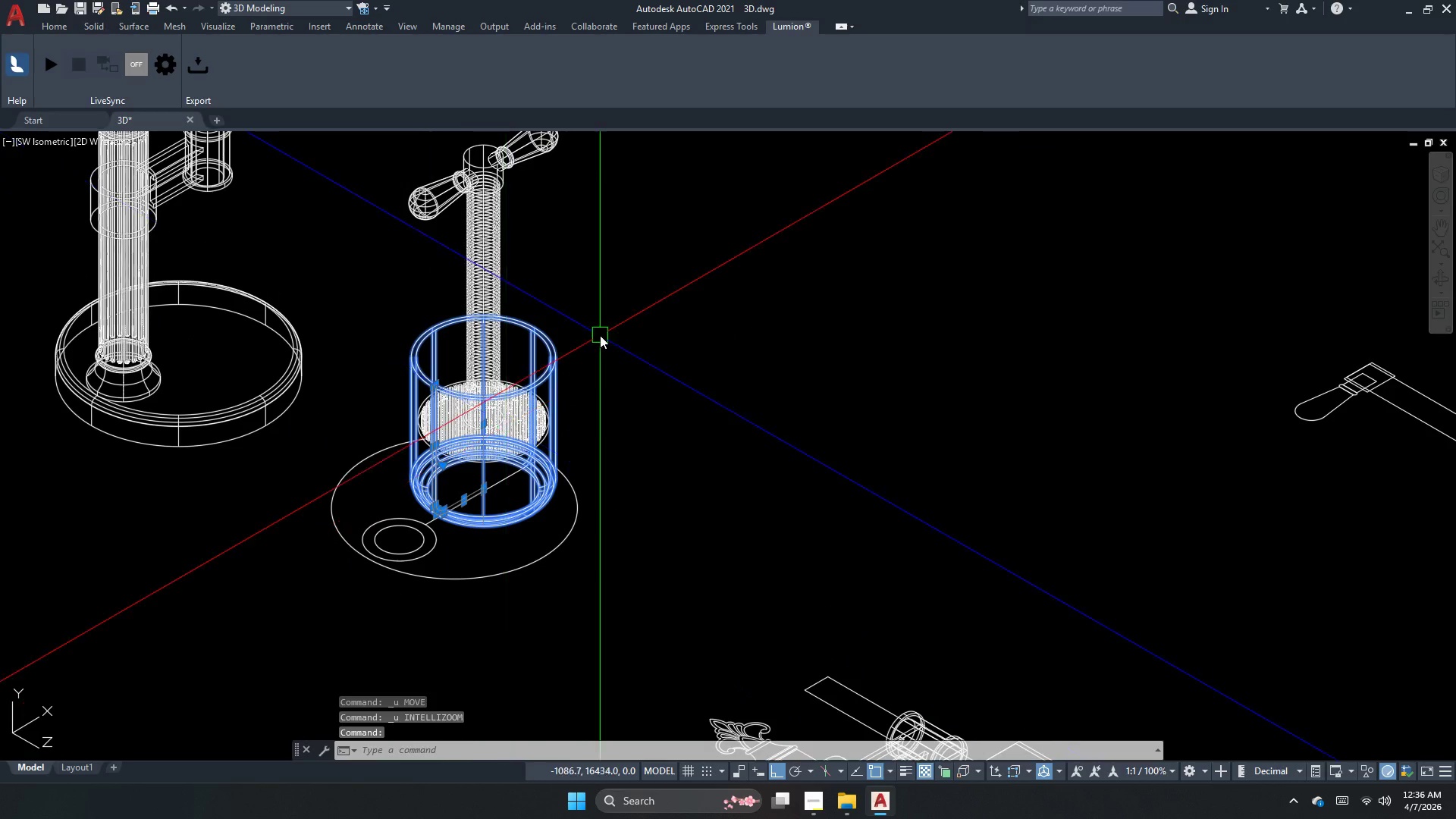 
key(M)
 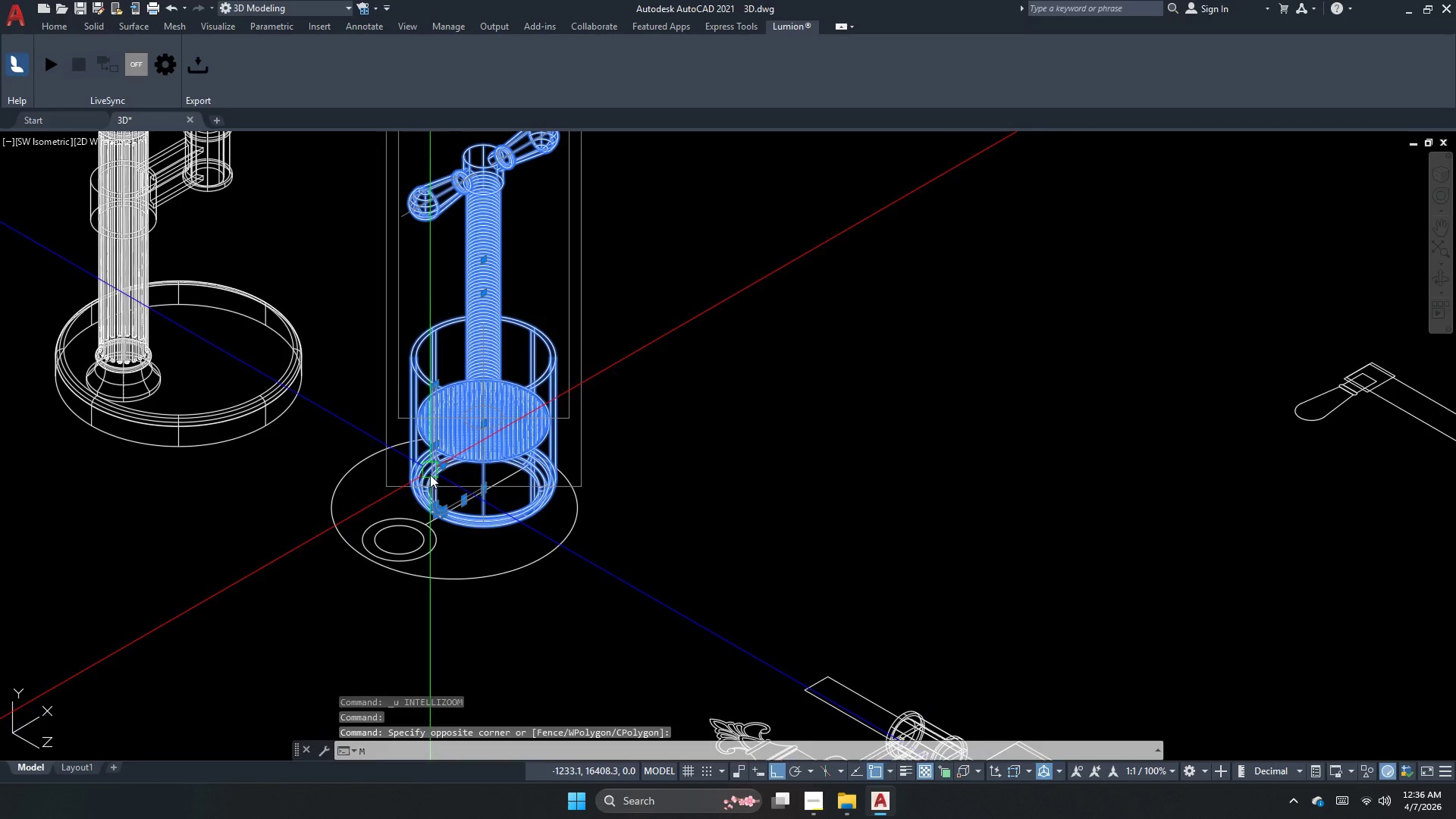 
key(Space)
 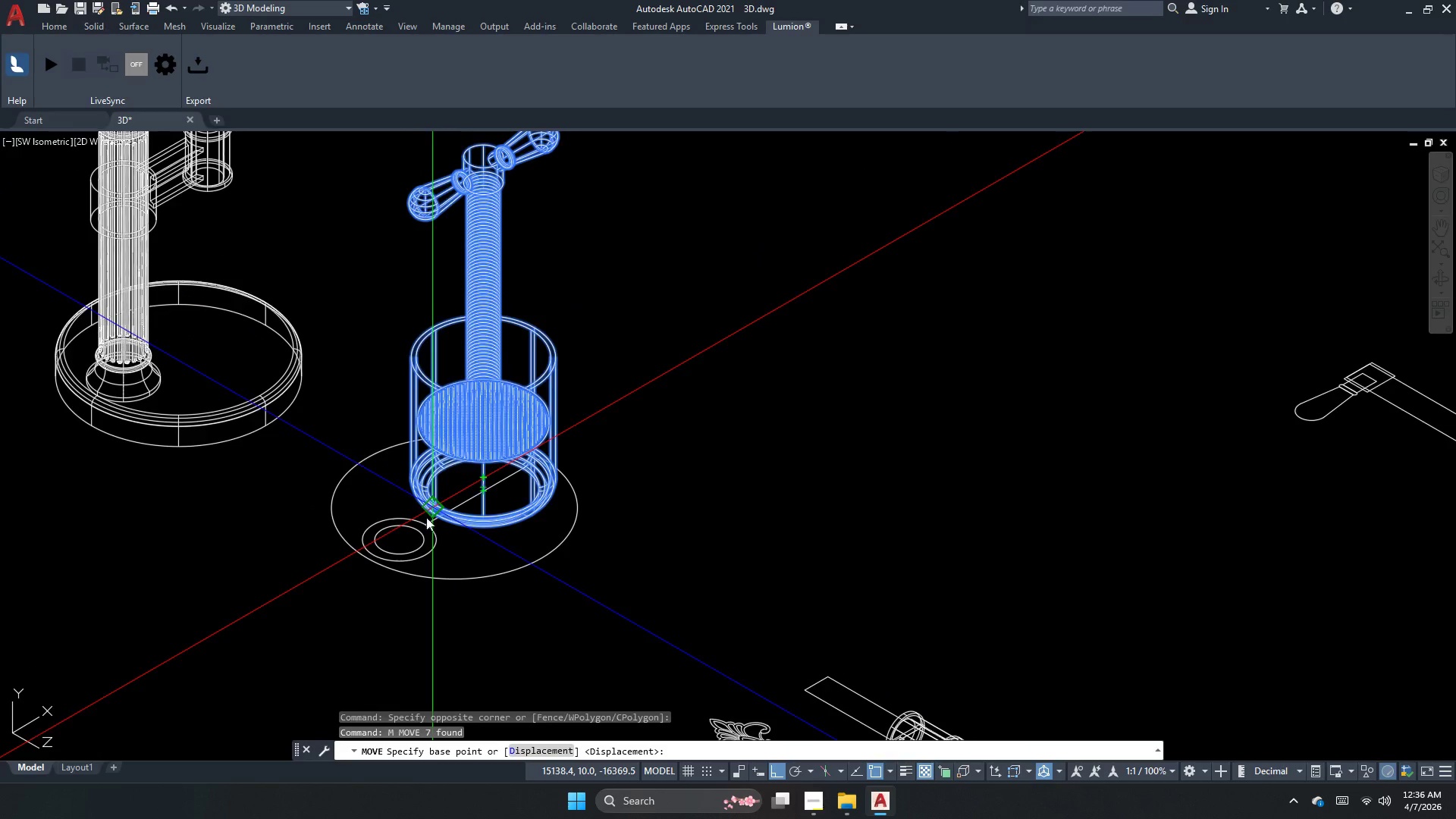 
scroll: coordinate [418, 475], scroll_direction: up, amount: 4.0
 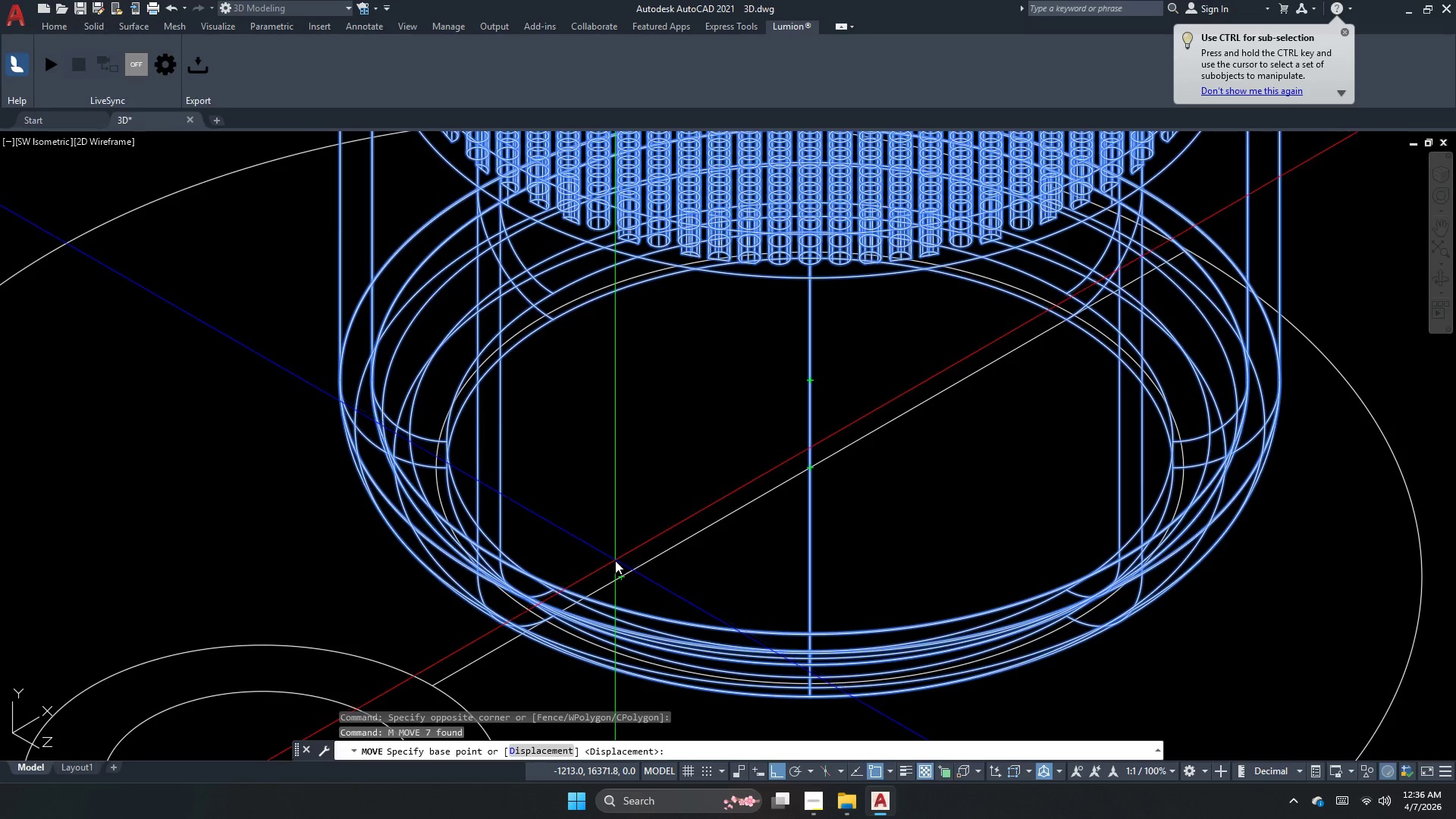 
left_click([617, 578])
 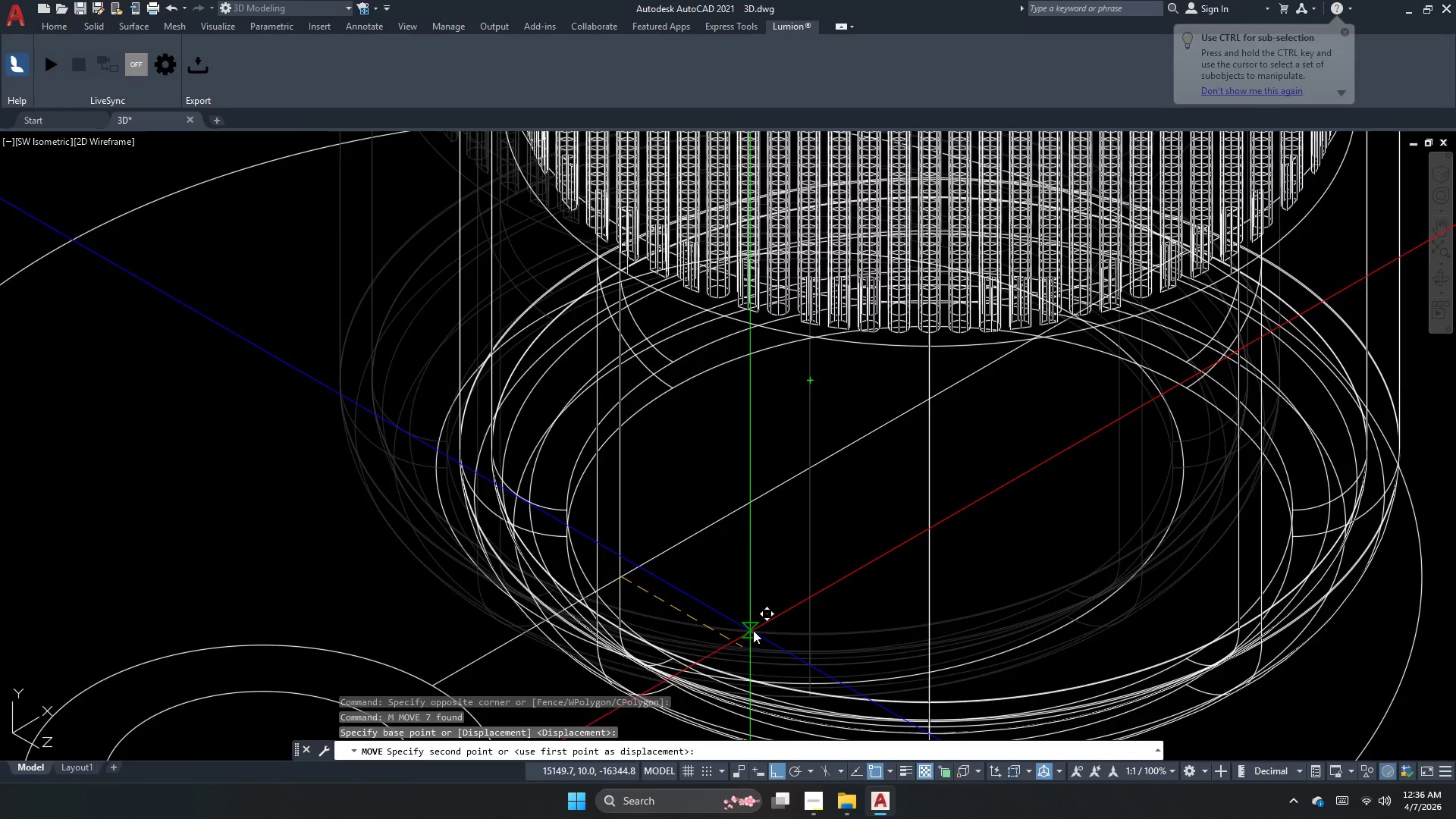 
scroll: coordinate [789, 513], scroll_direction: down, amount: 4.0
 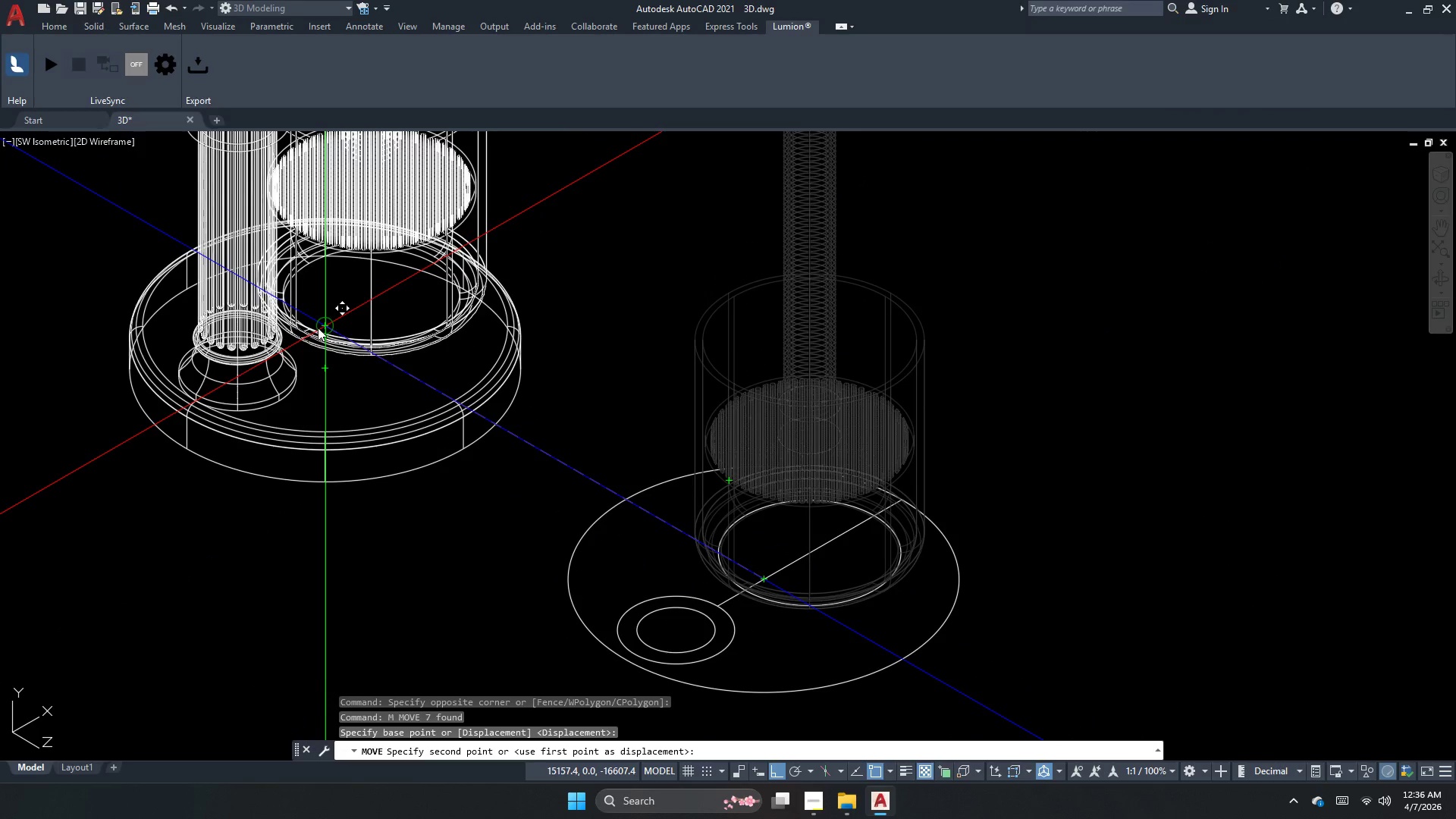 
left_click([320, 327])
 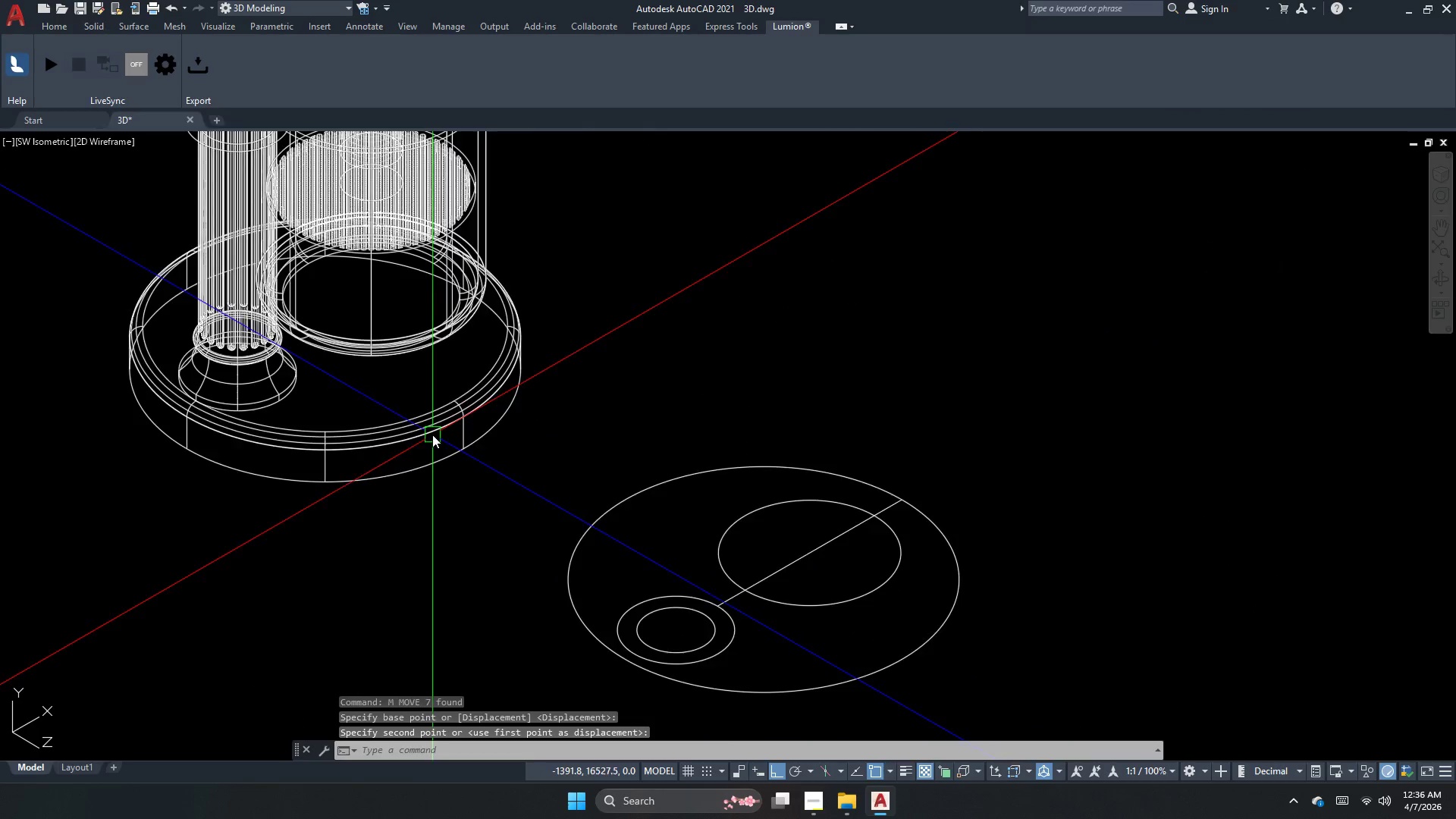 
key(Escape)
 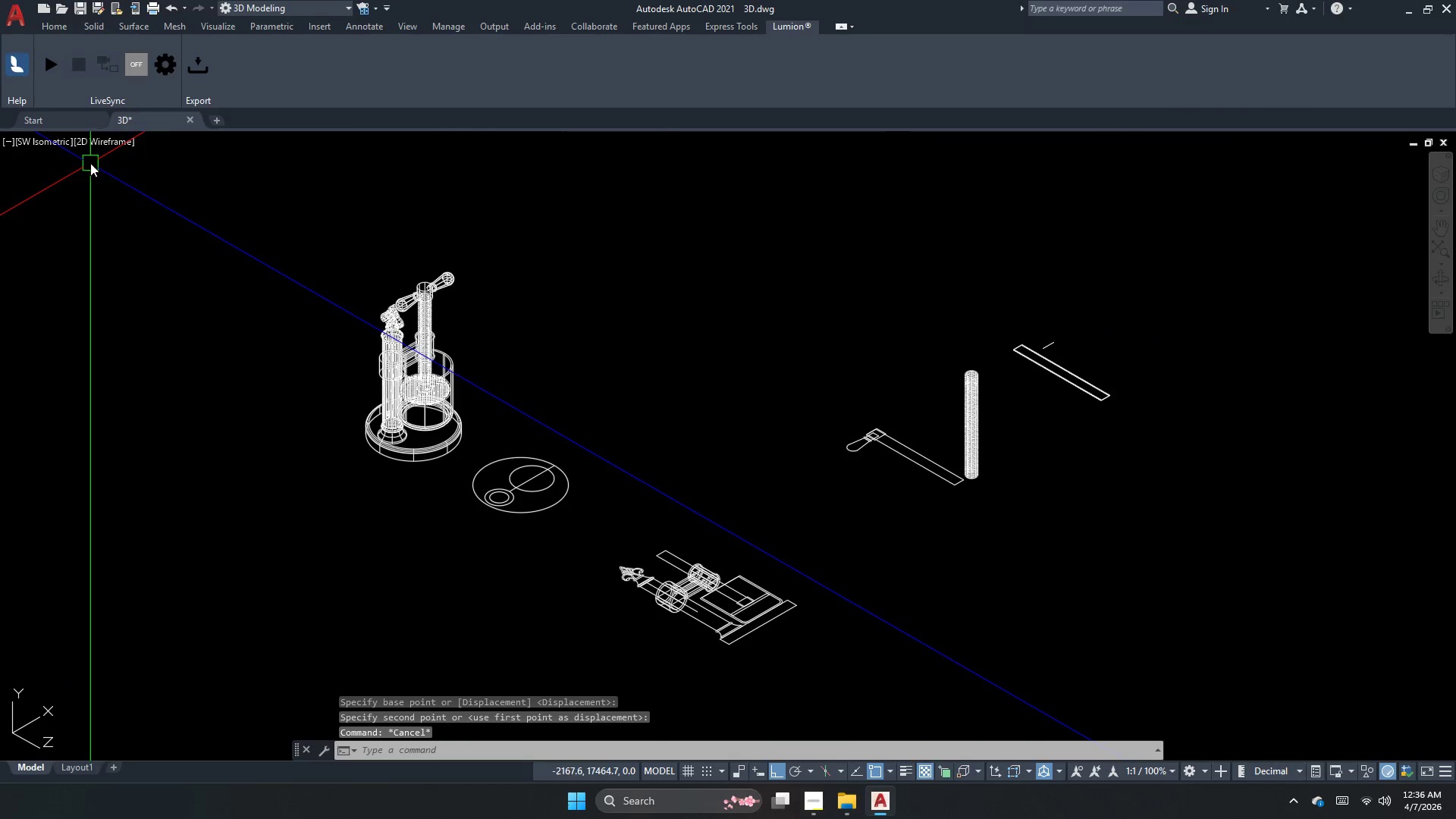 
scroll: coordinate [443, 457], scroll_direction: down, amount: 3.0
 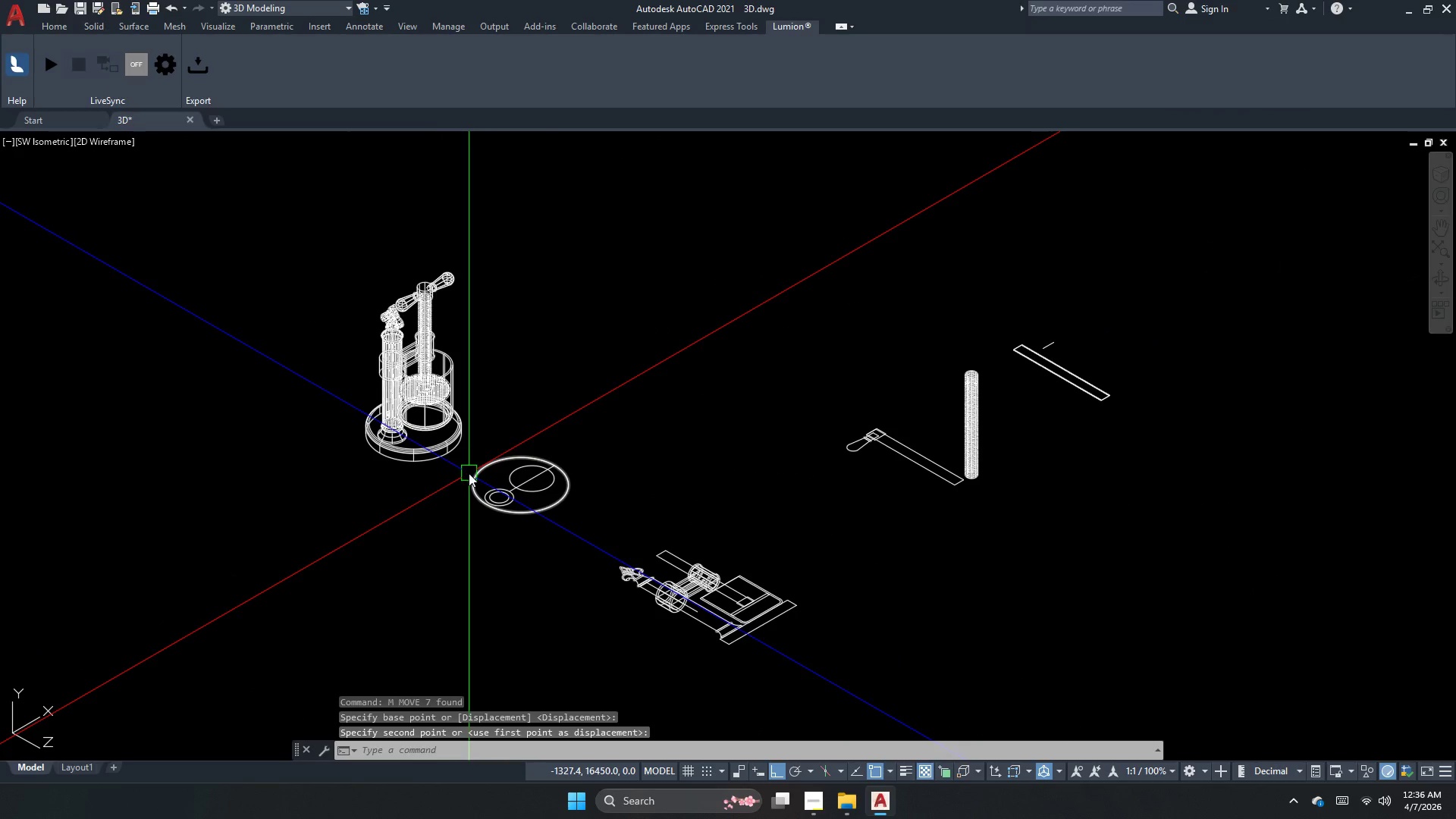 
left_click([100, 138])
 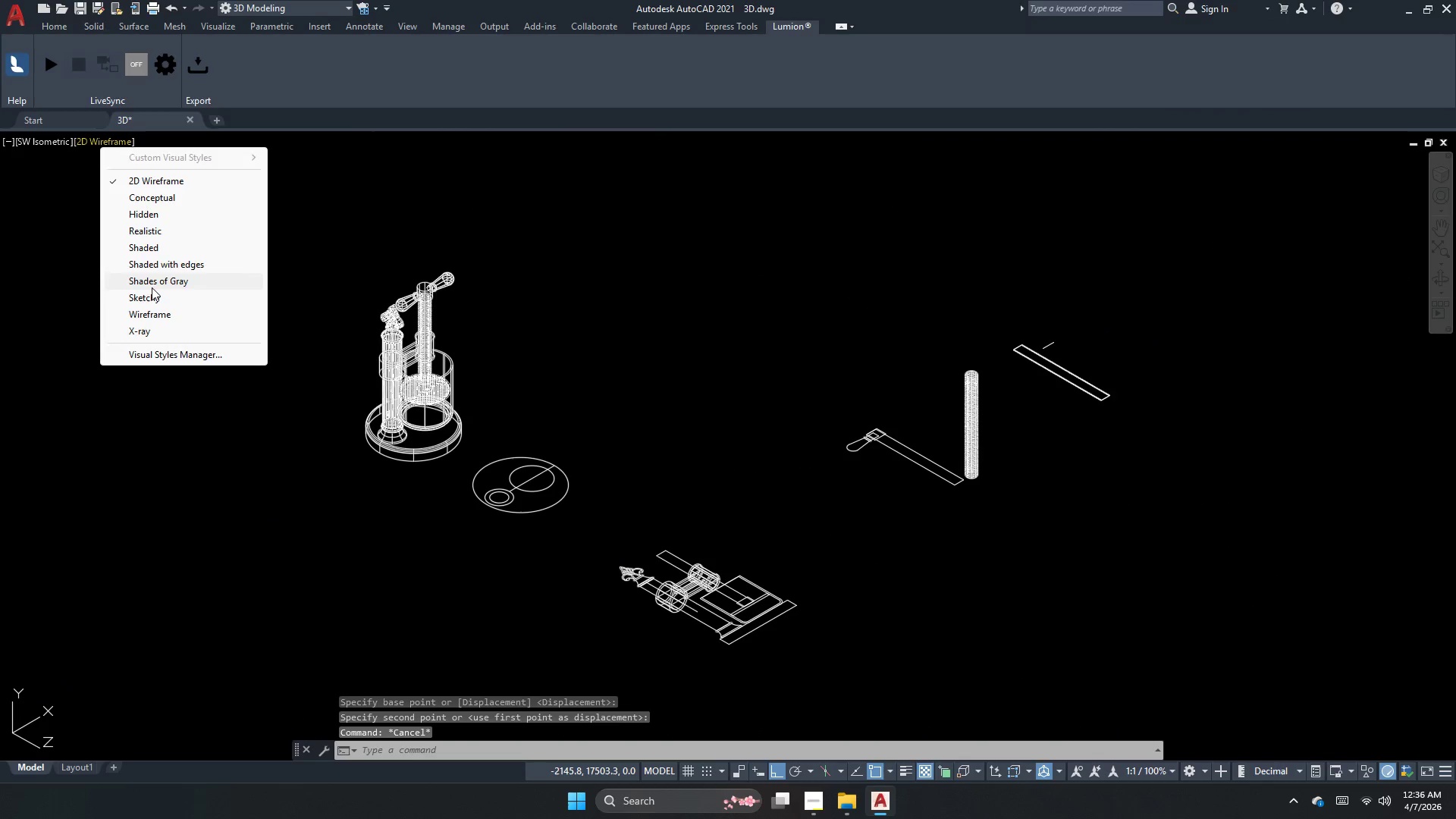 
left_click([154, 286])
 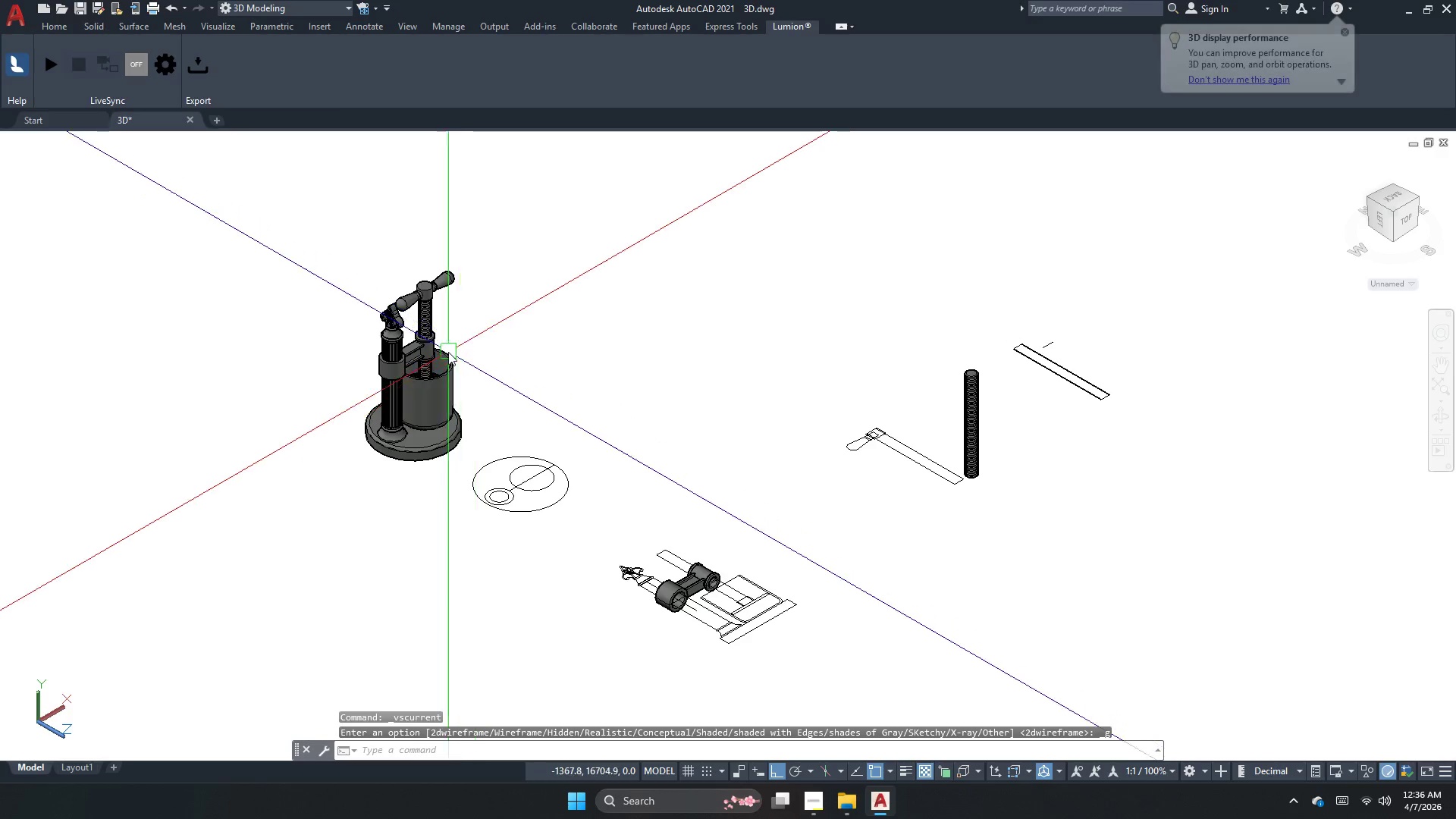 
scroll: coordinate [435, 270], scroll_direction: up, amount: 5.0
 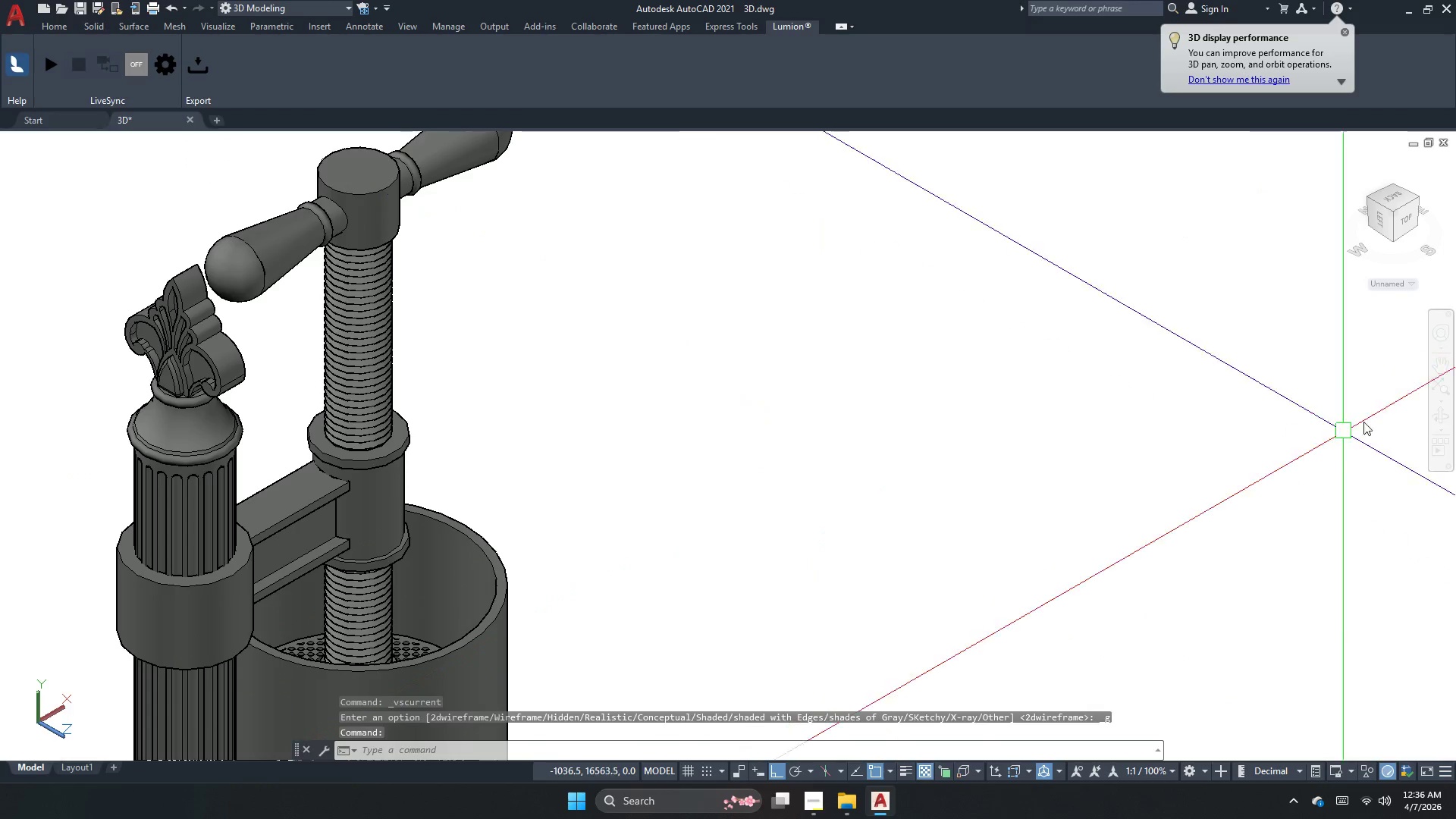 
left_click([1445, 412])
 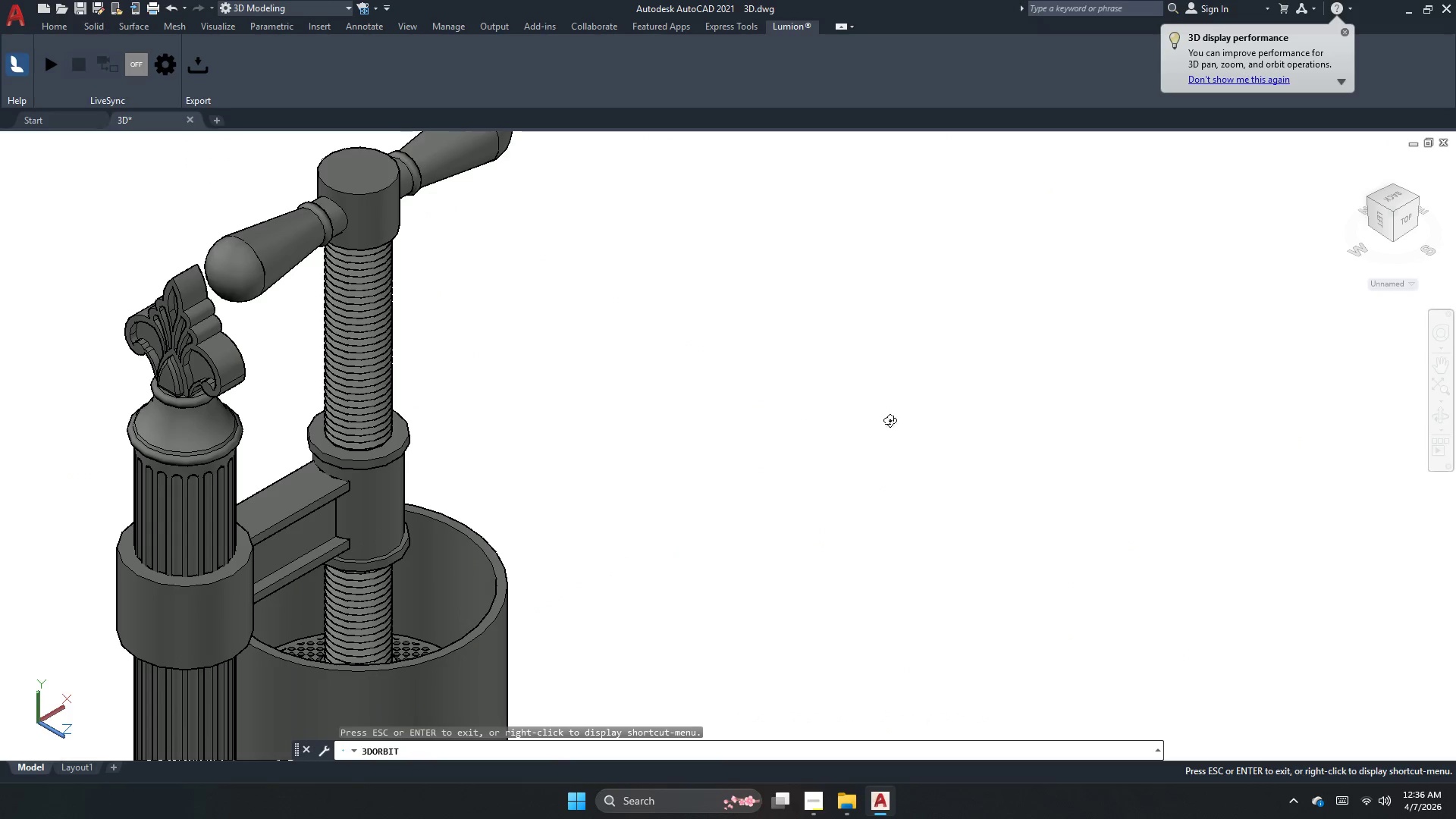 
left_click_drag(start_coordinate=[780, 406], to_coordinate=[629, 326])
 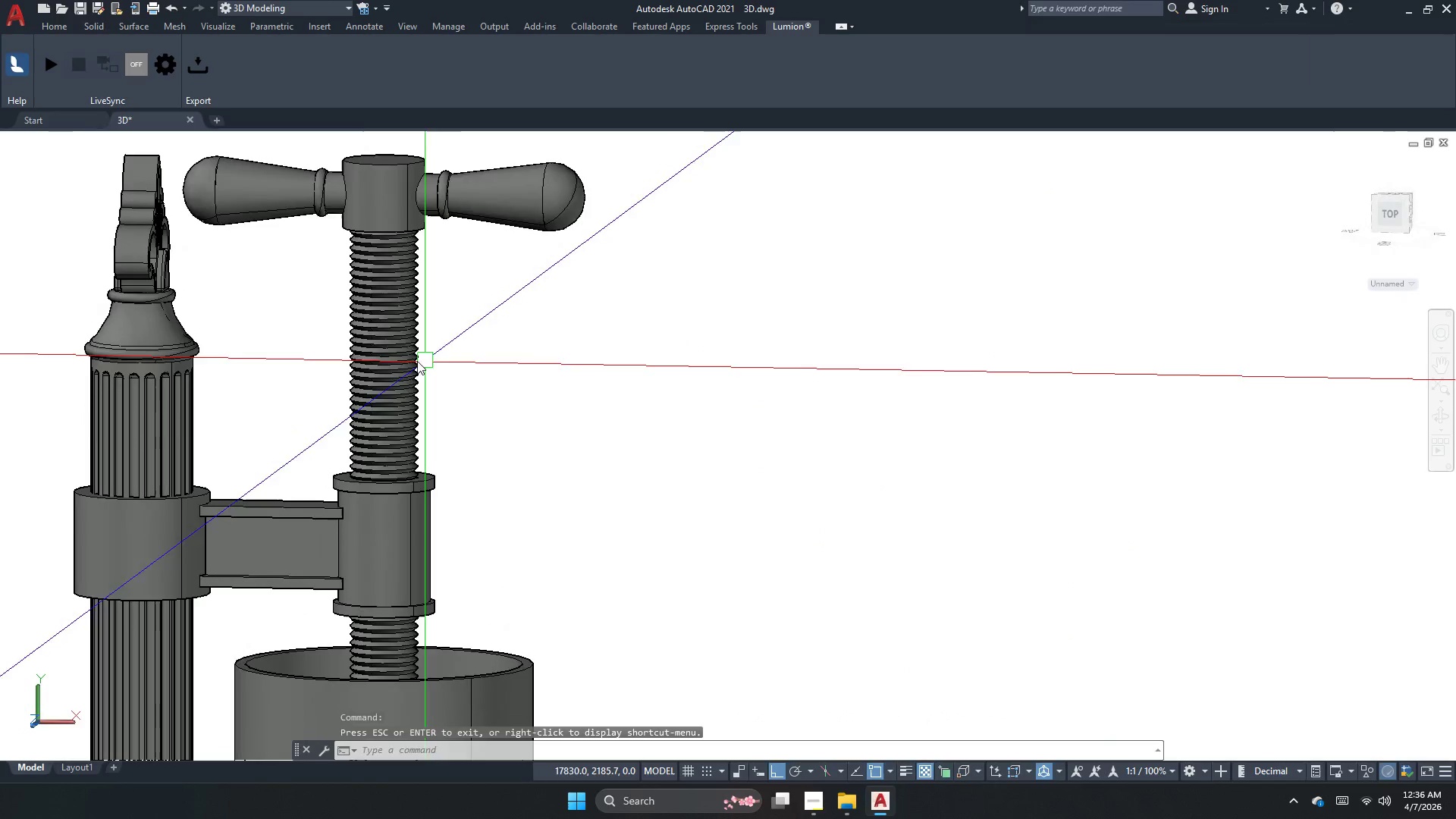 
key(Escape)
 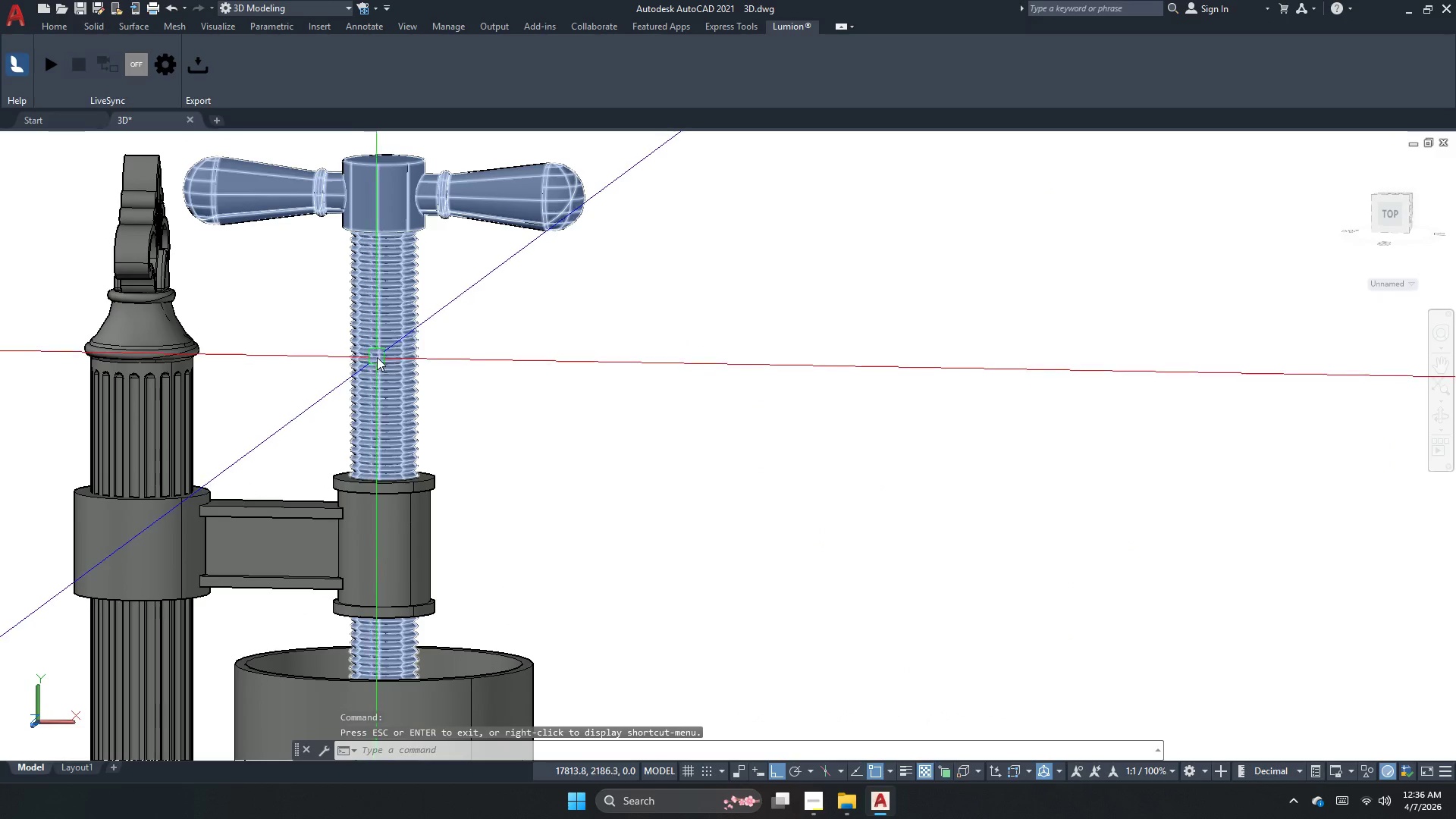 
left_click([377, 357])
 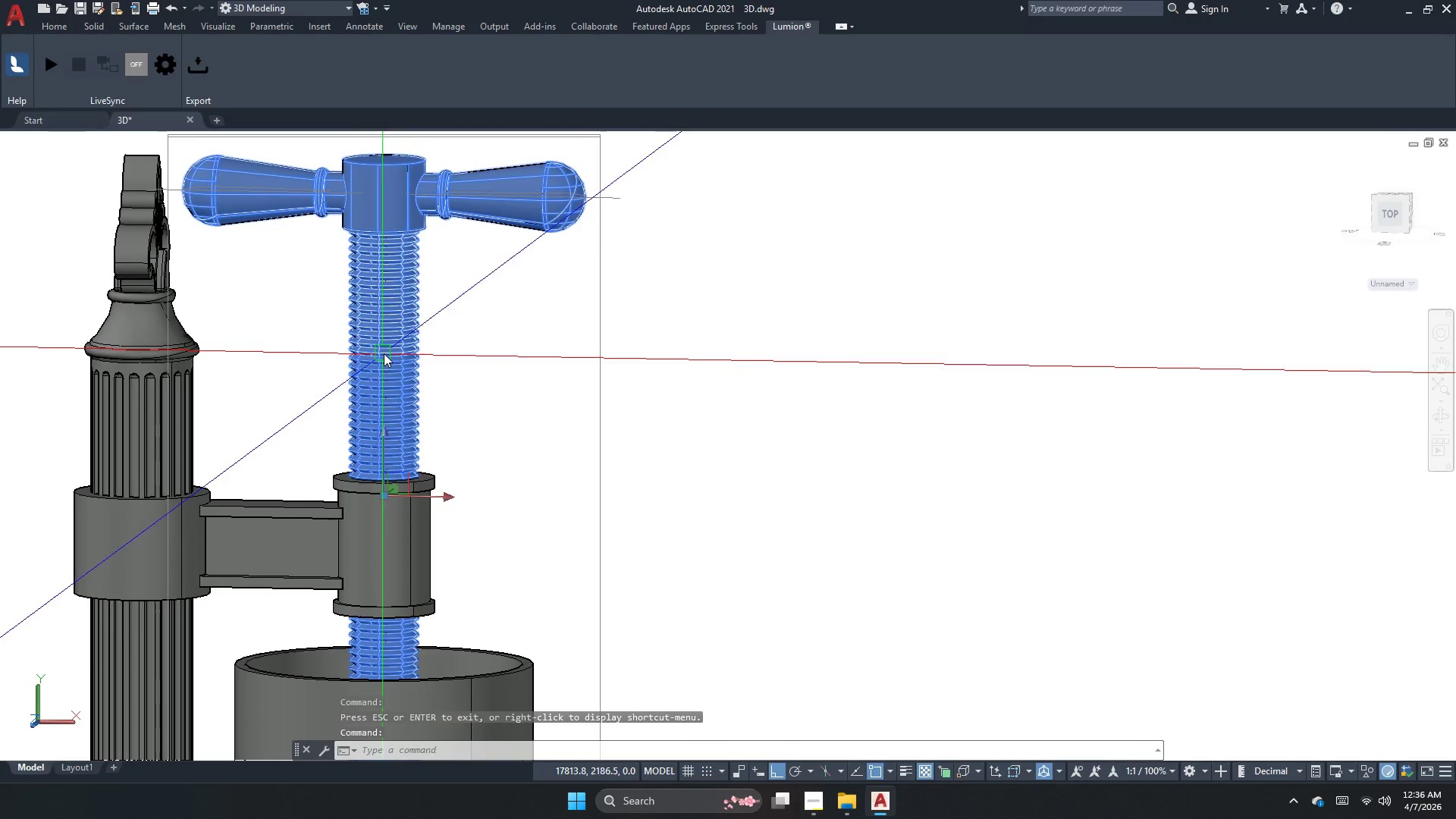 
key(M)
 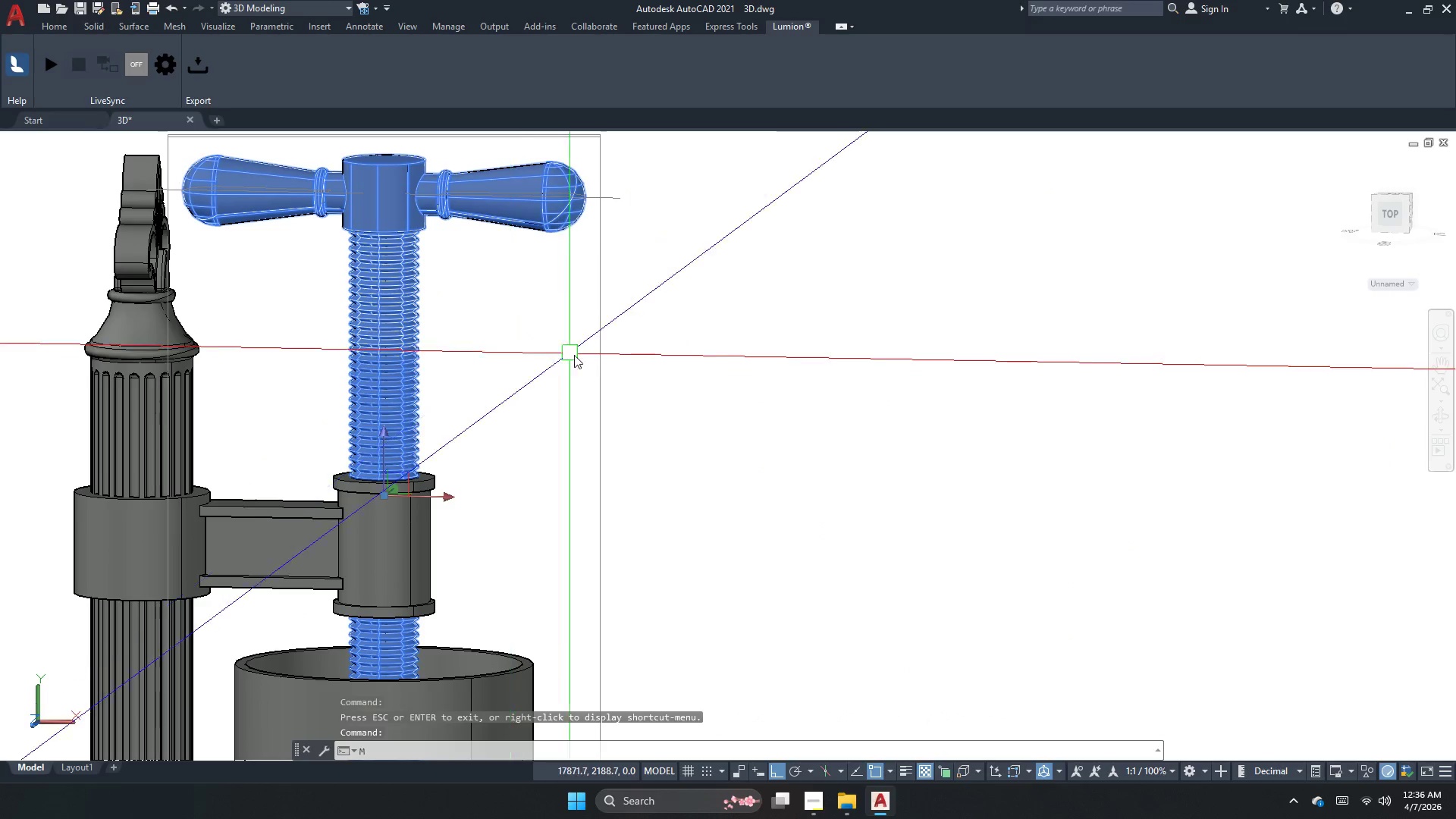 
key(Space)
 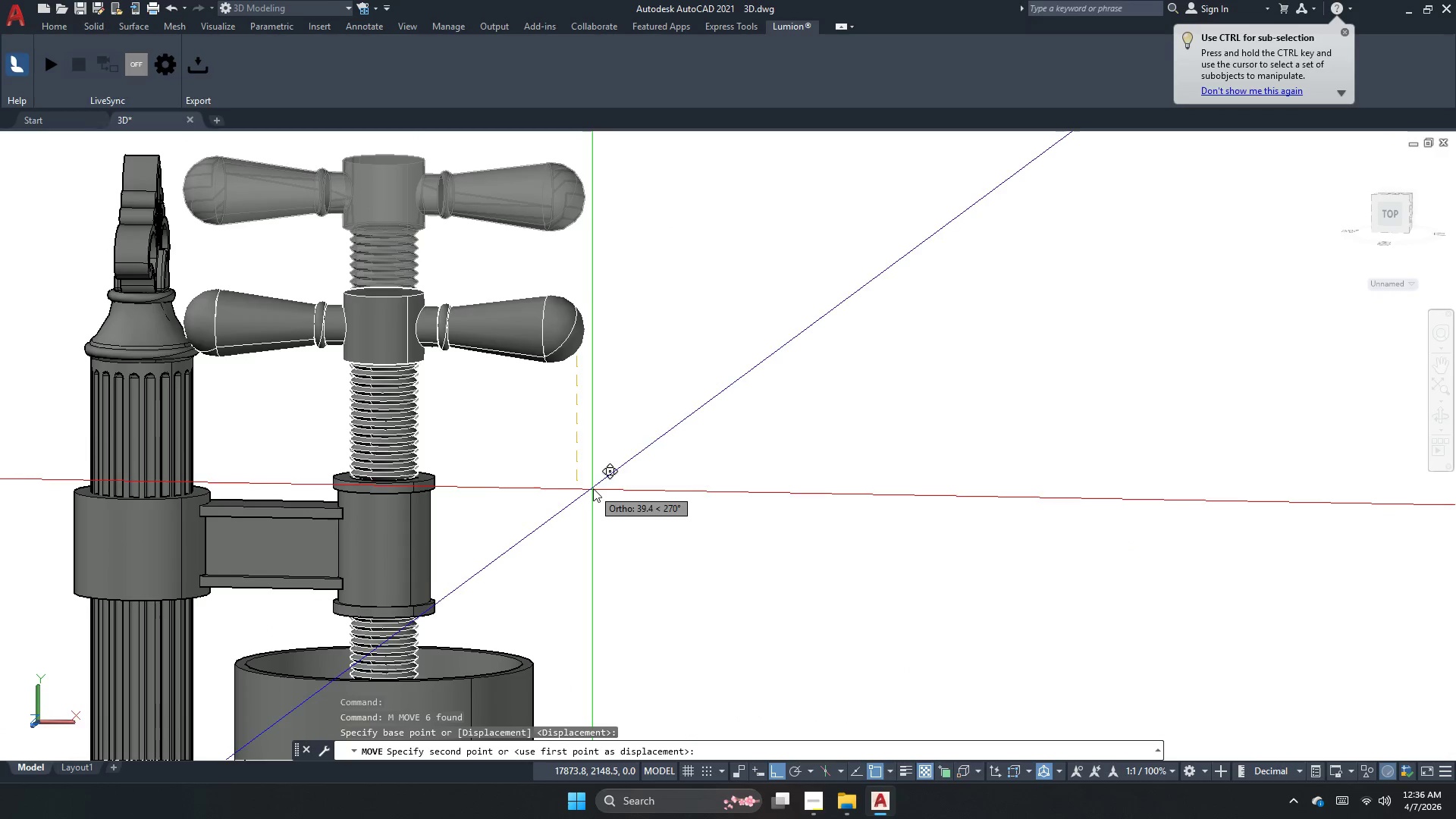 
key(Escape)
 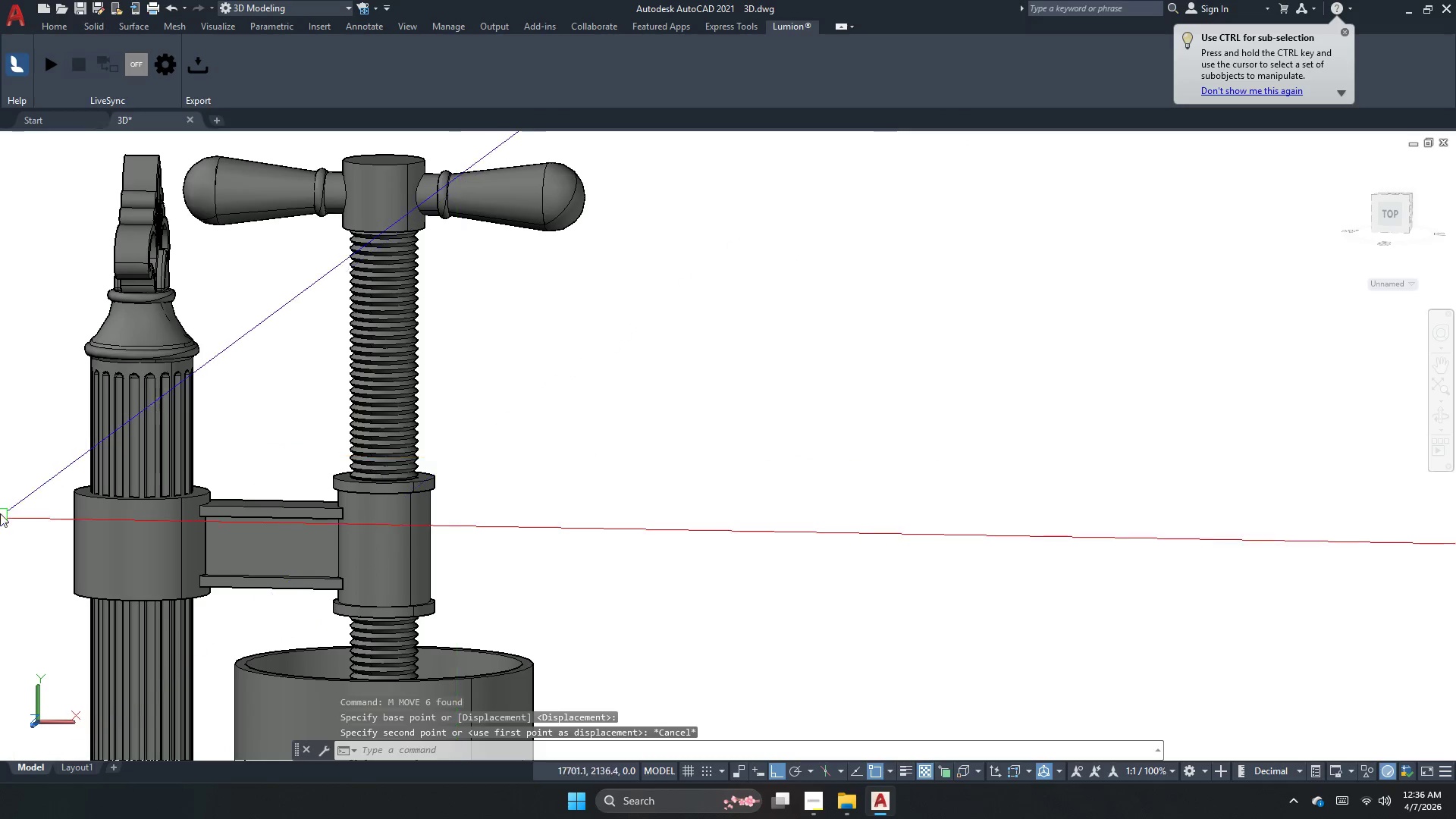 
scroll: coordinate [197, 529], scroll_direction: up, amount: 4.0
 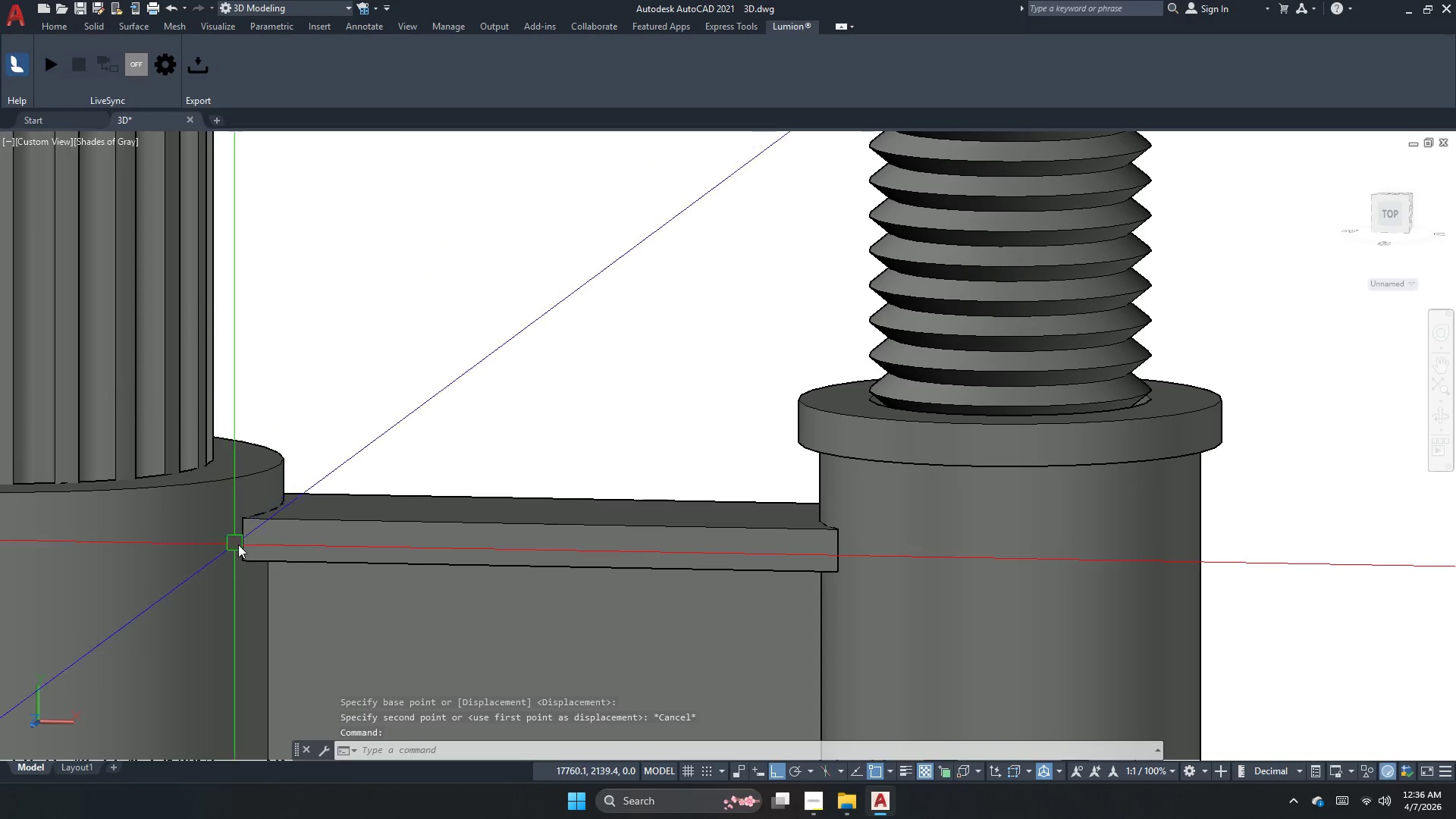 
scroll: coordinate [713, 407], scroll_direction: down, amount: 5.0
 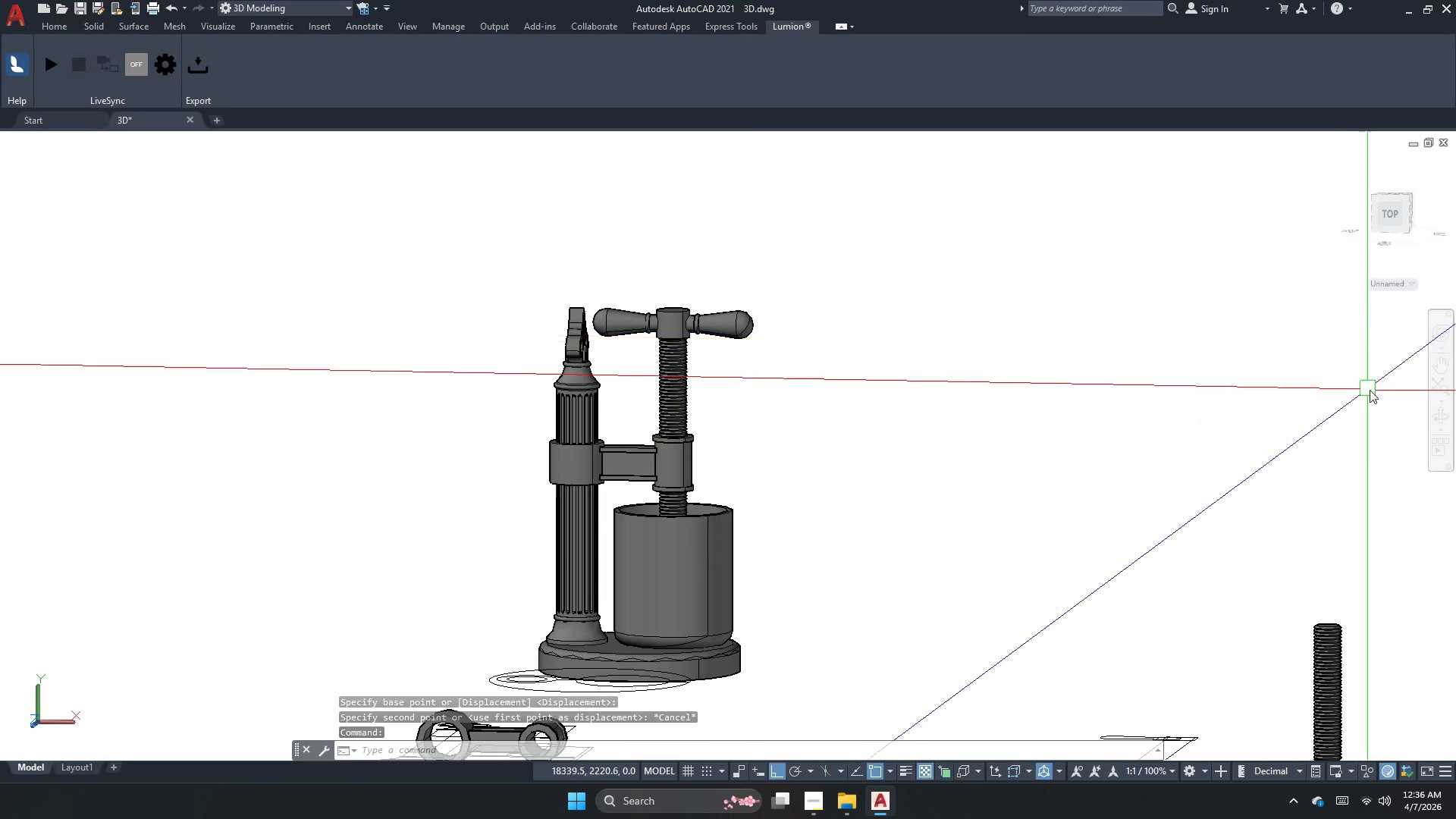 
left_click([1442, 419])
 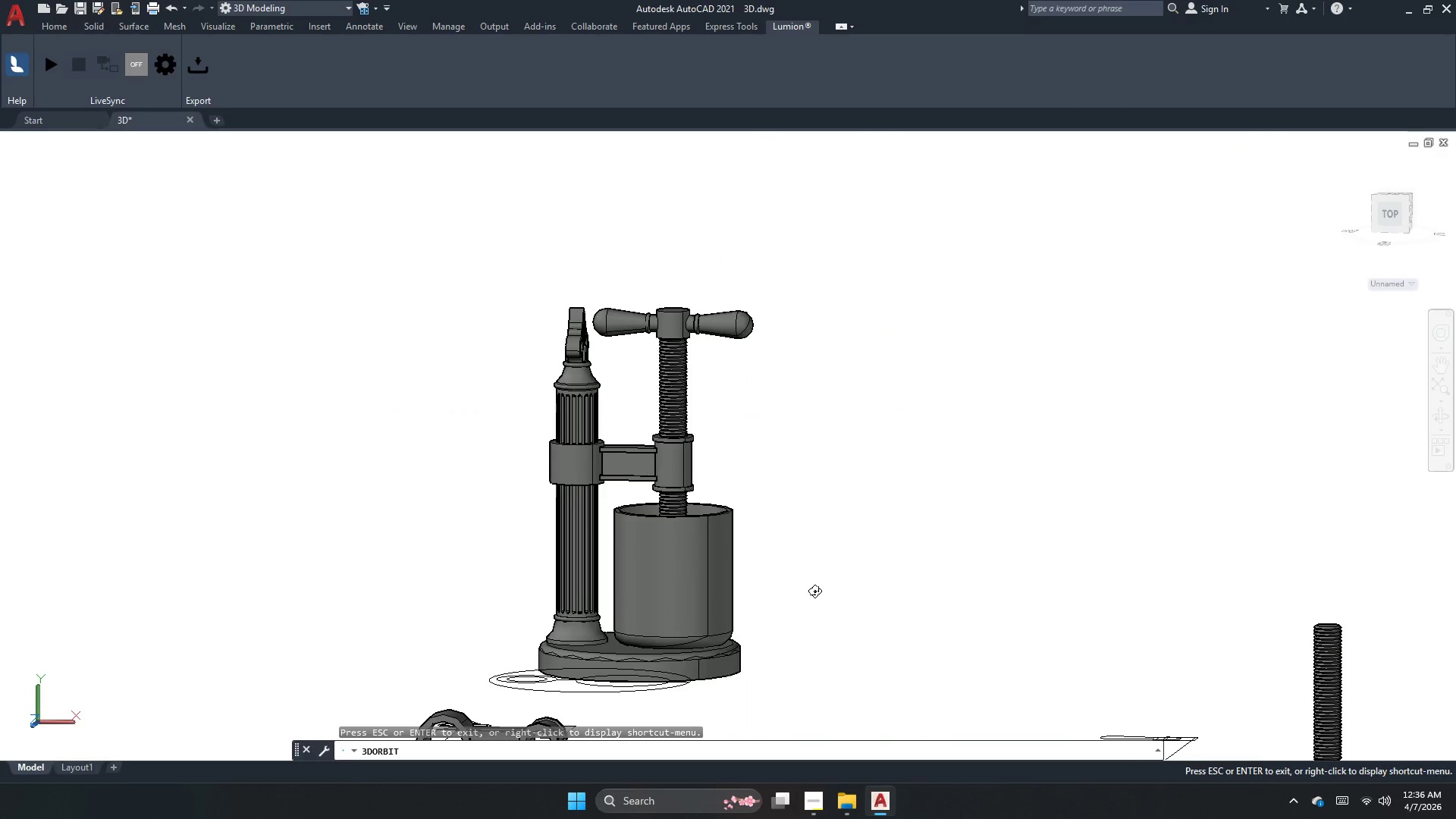 
left_click_drag(start_coordinate=[781, 597], to_coordinate=[682, 613])
 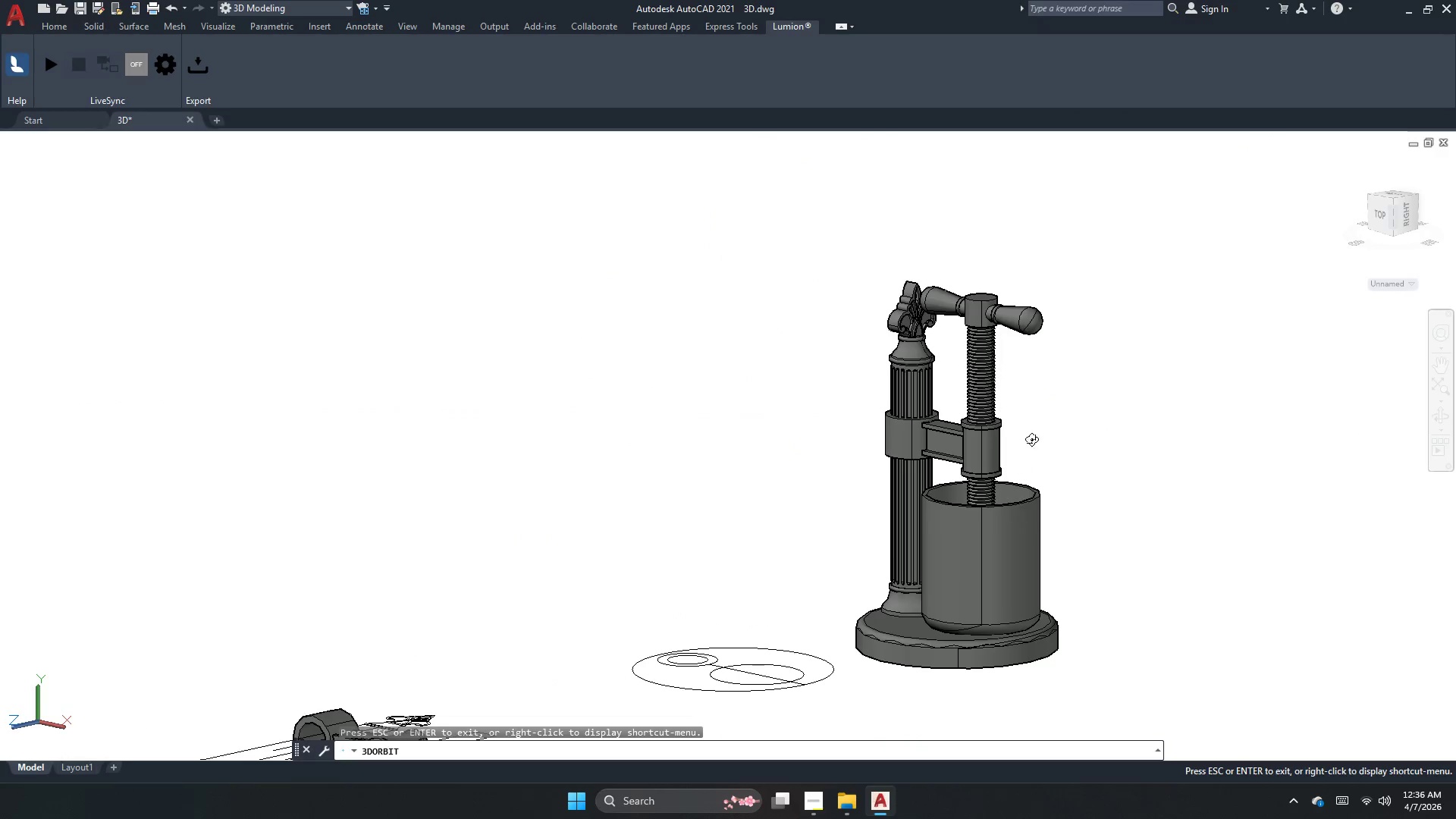 
left_click_drag(start_coordinate=[1043, 416], to_coordinate=[1083, 488])
 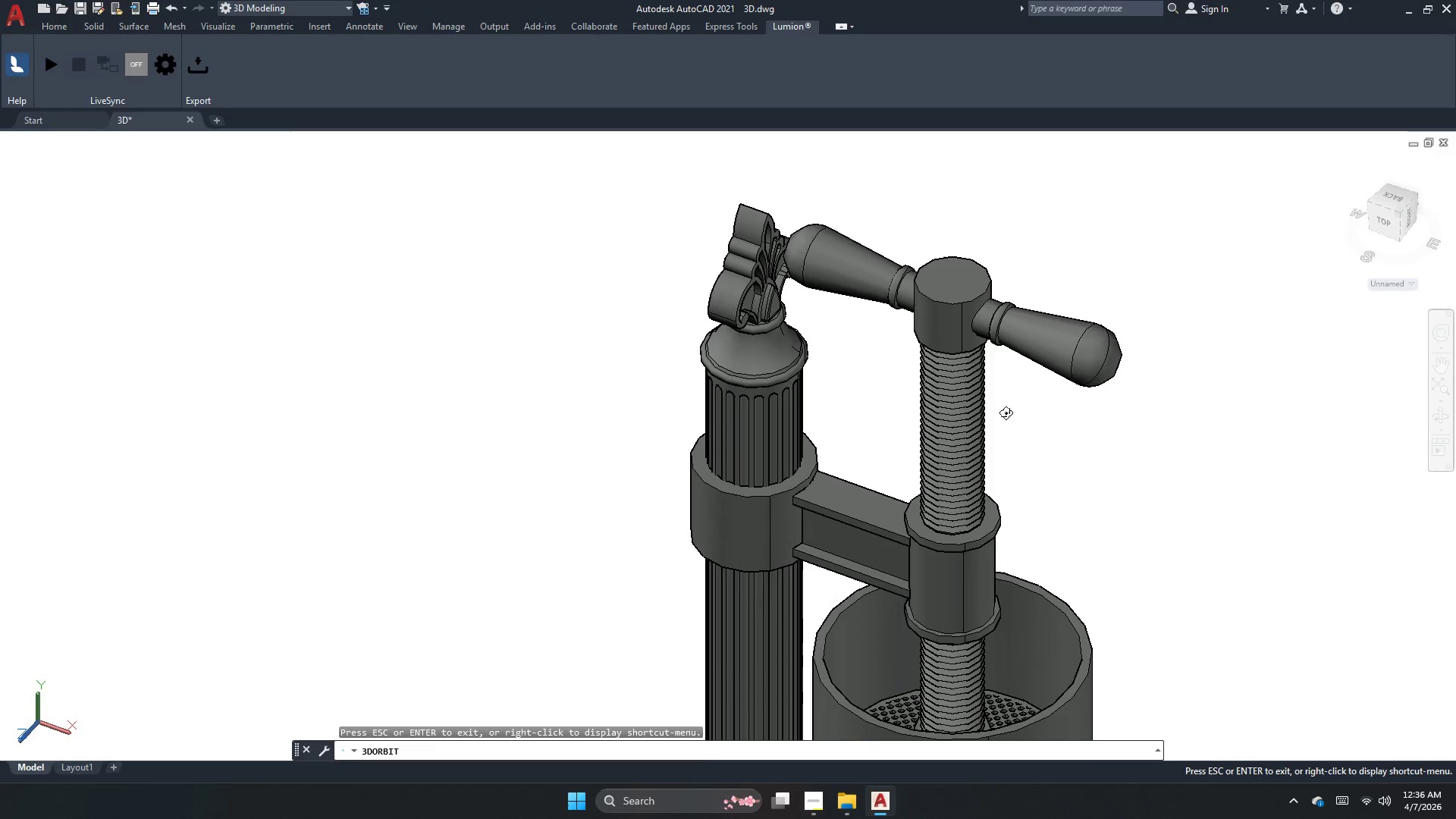 
scroll: coordinate [999, 321], scroll_direction: up, amount: 9.0
 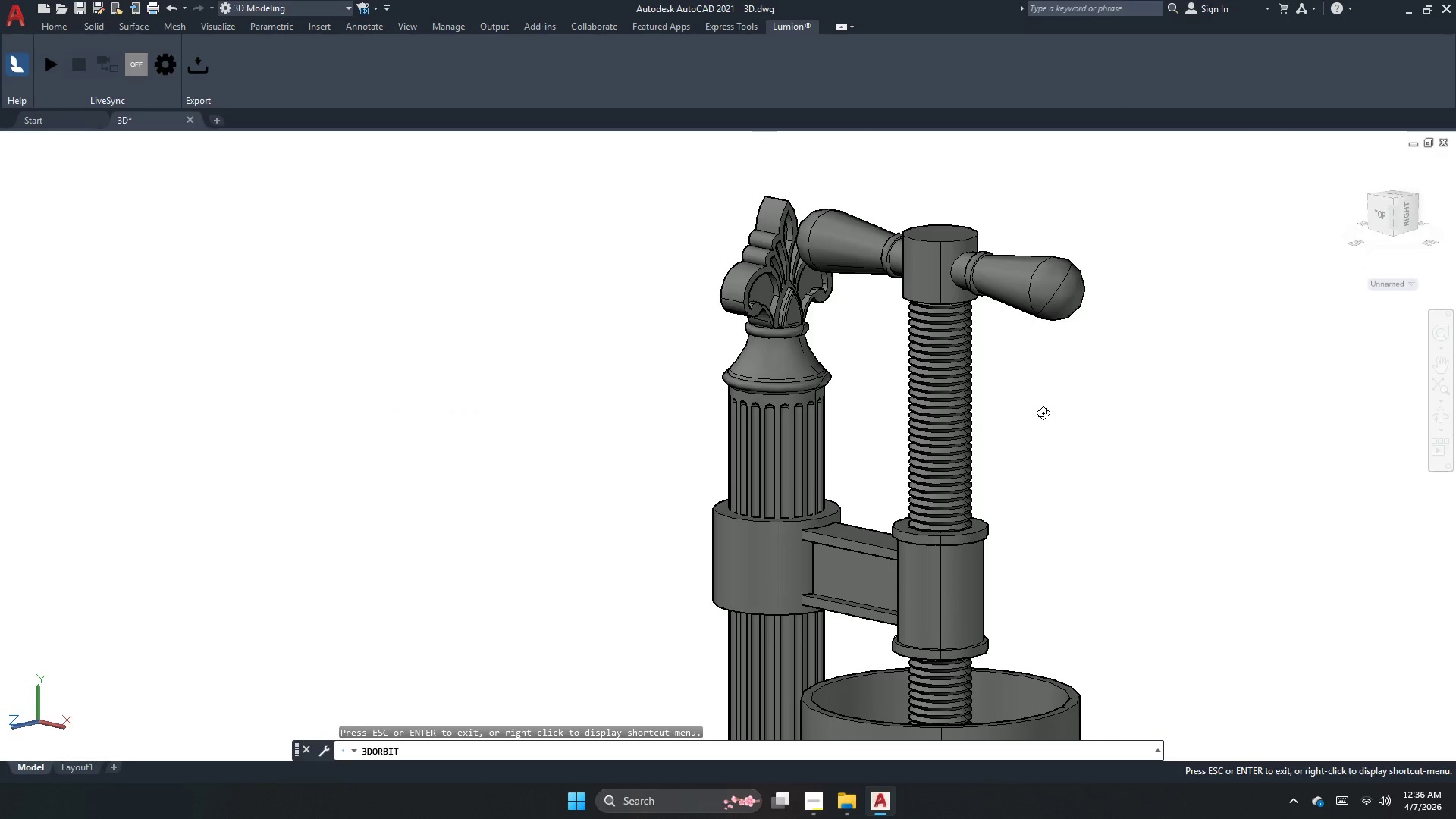 
key(Escape)
 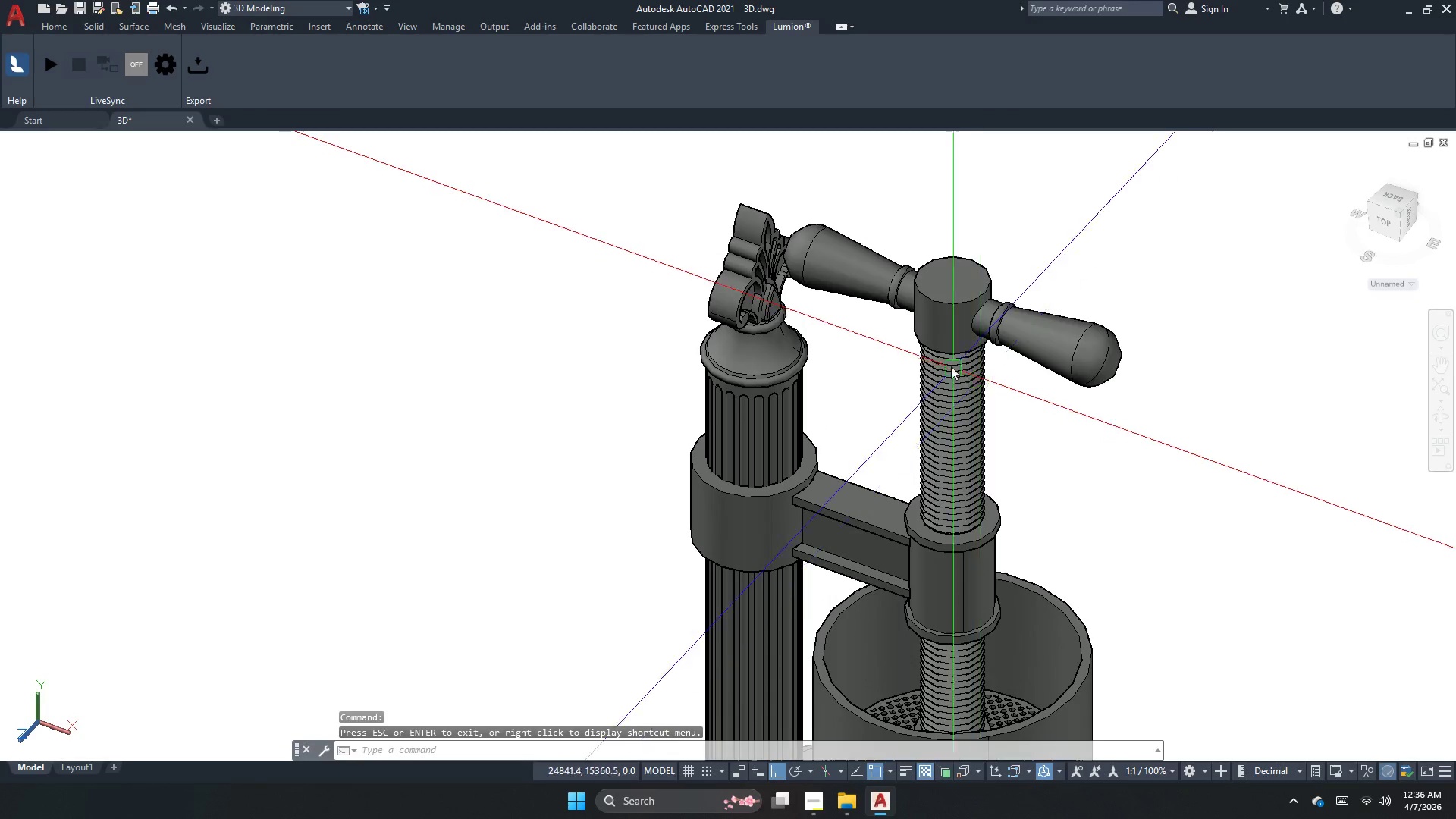 
left_click([946, 366])
 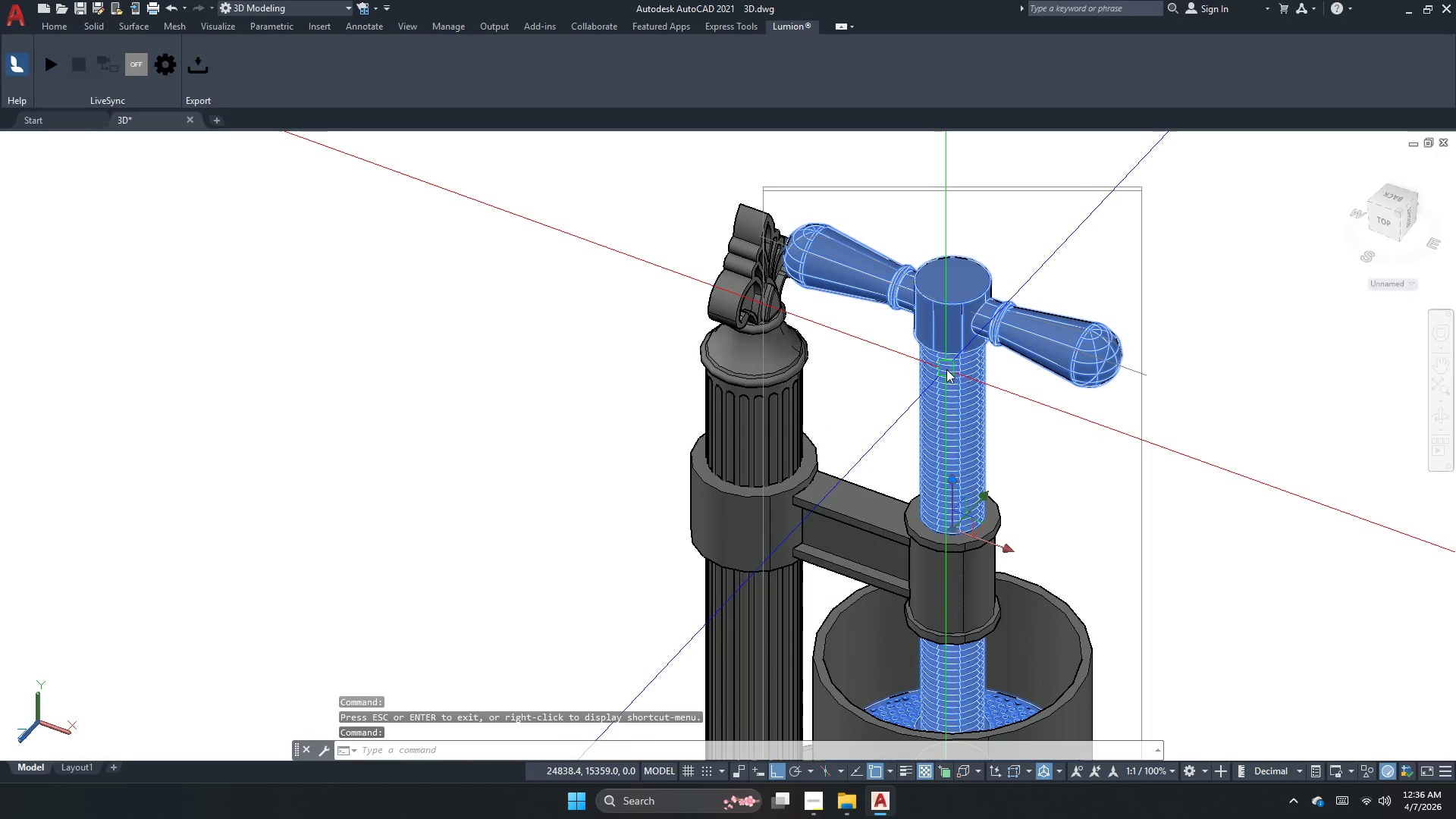 
type(3dr )
 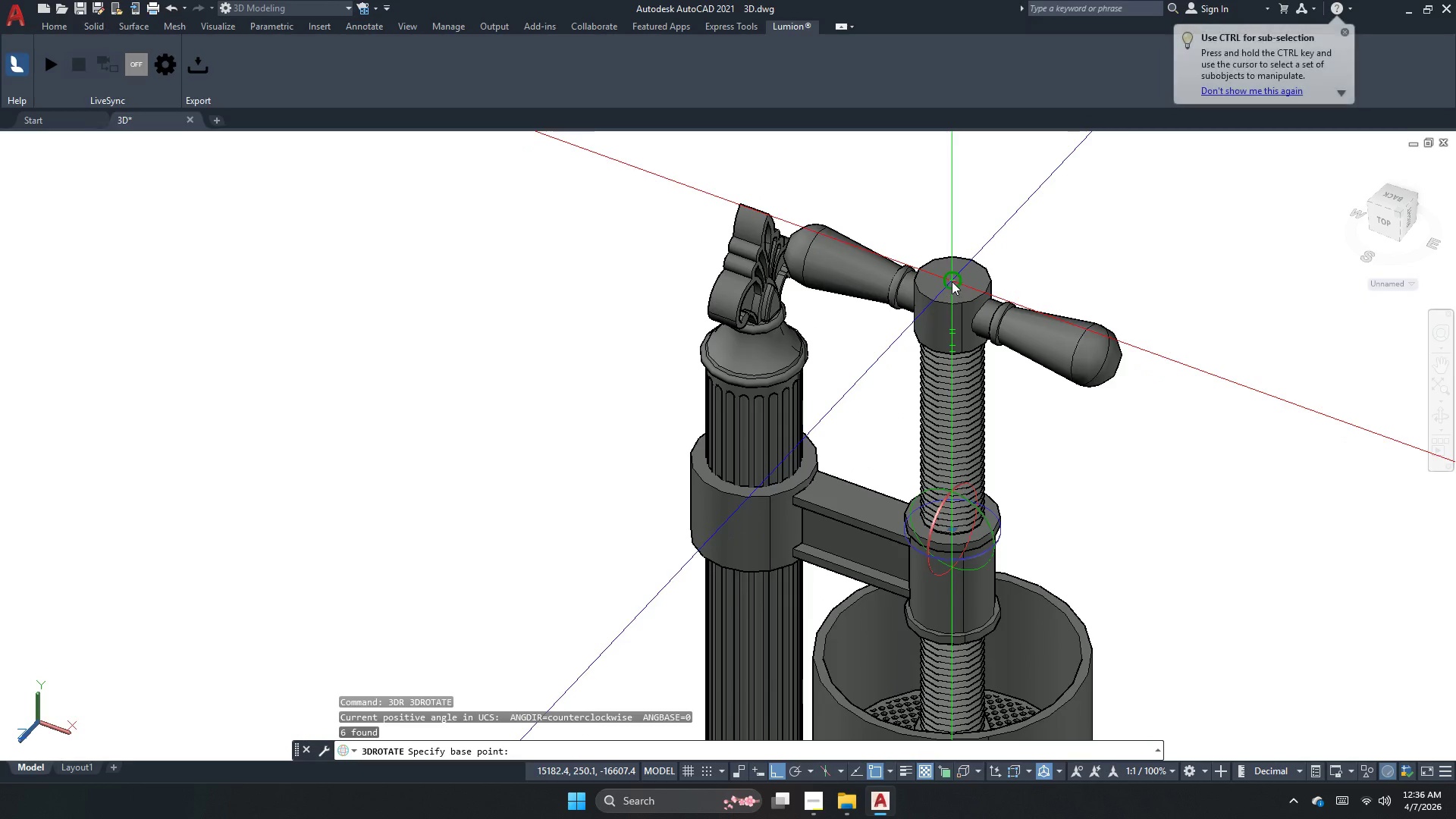 
left_click([952, 281])
 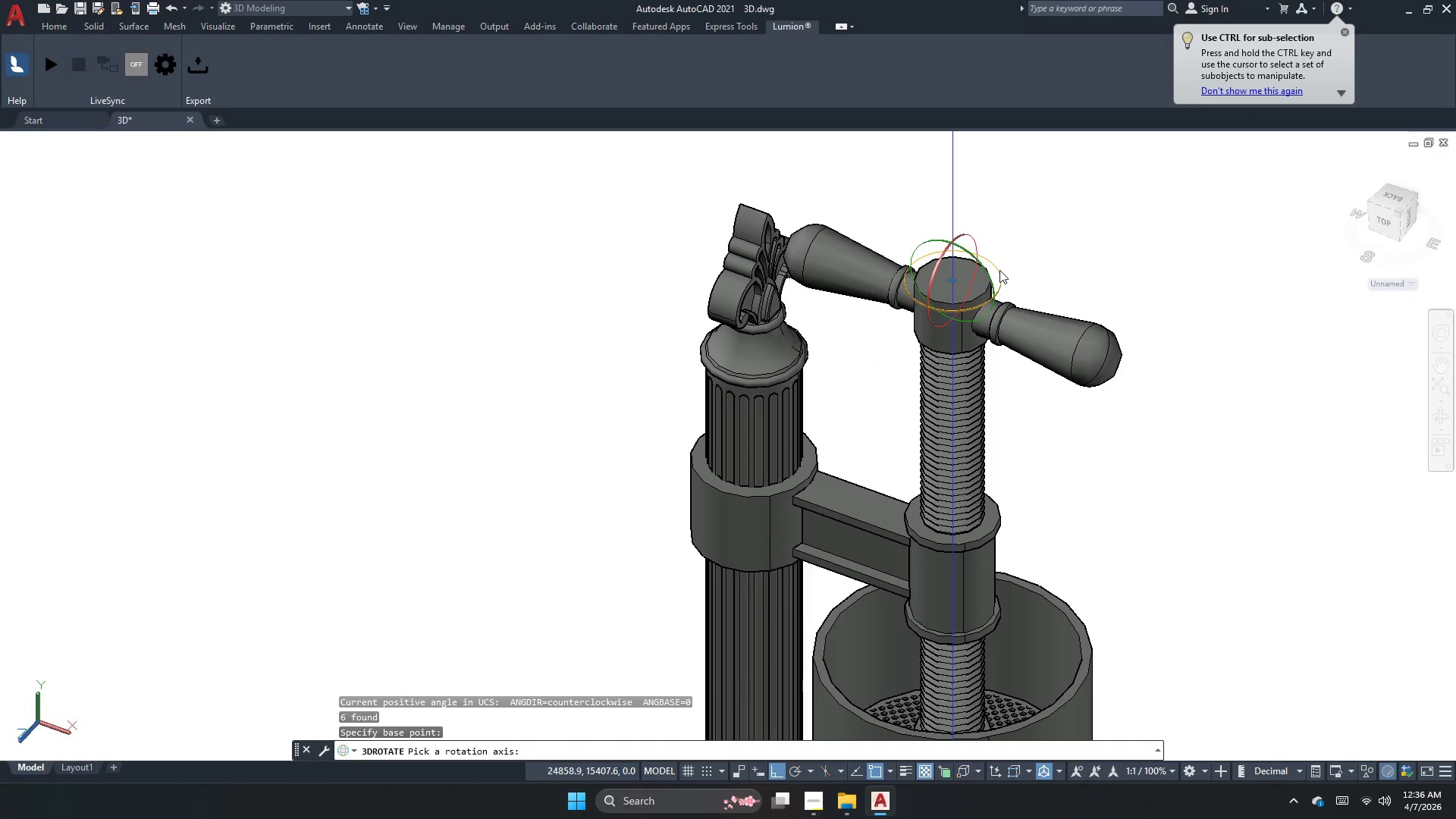 
left_click([999, 271])
 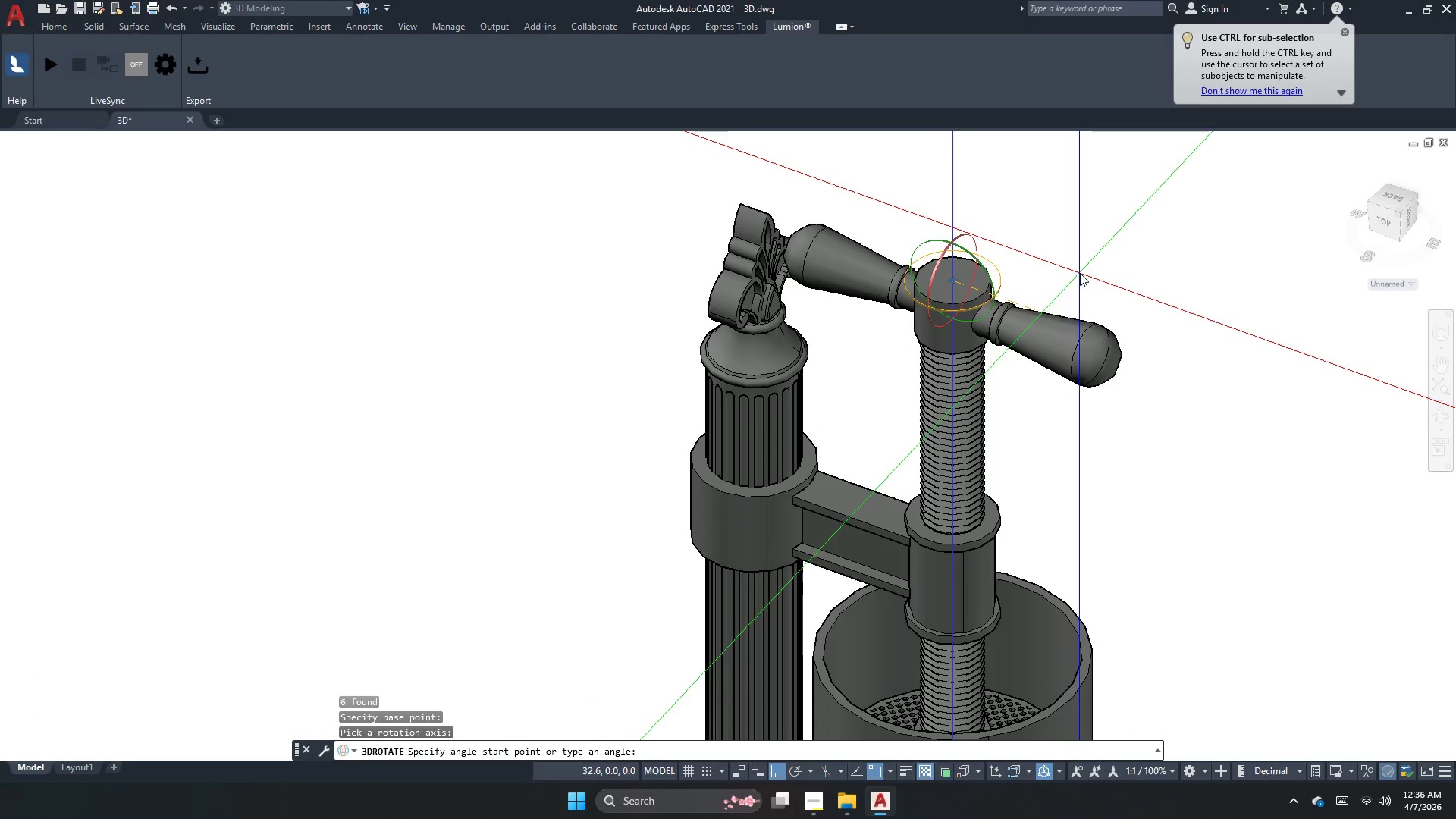 
left_click([1080, 273])
 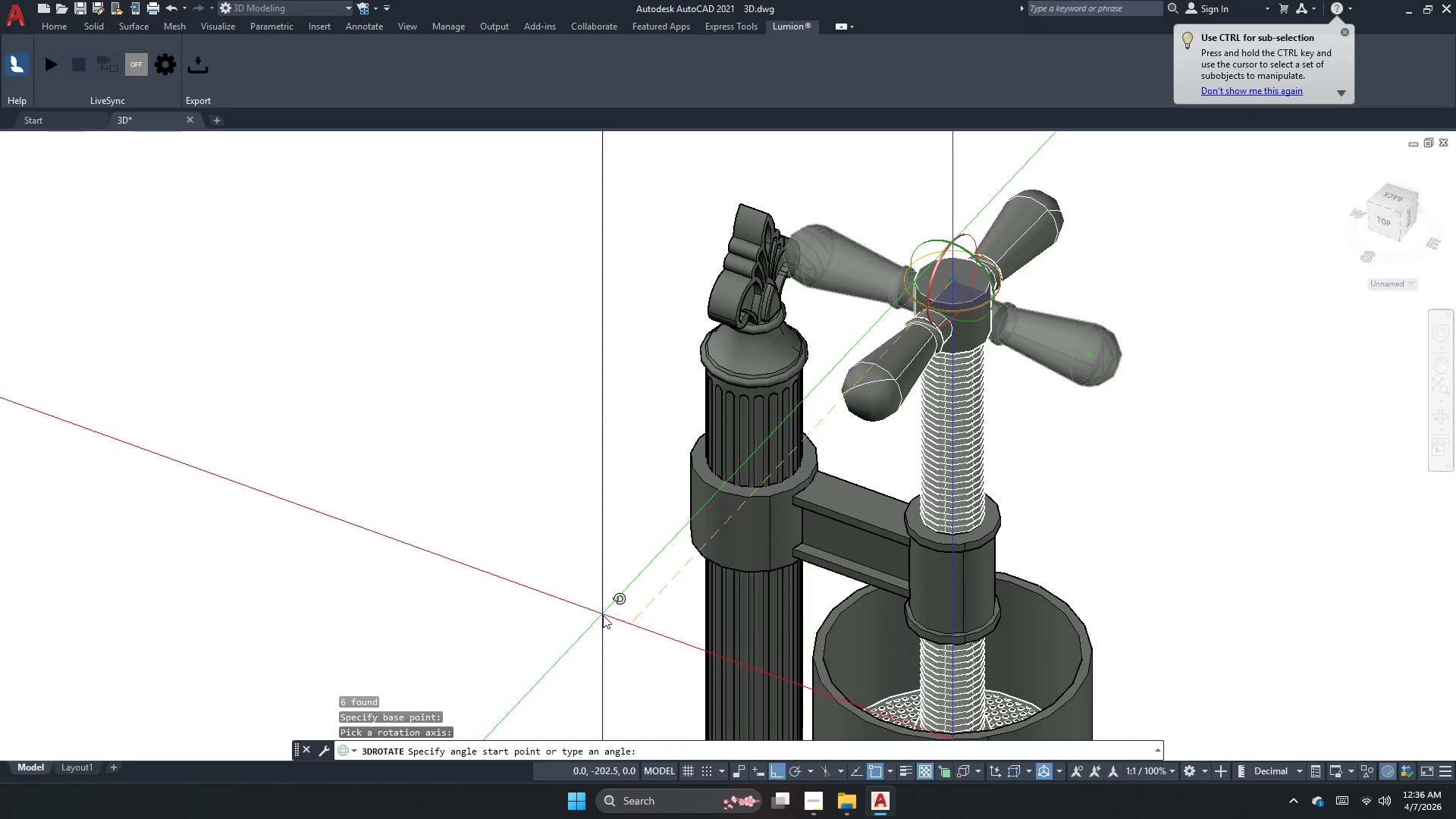 
left_click([603, 615])
 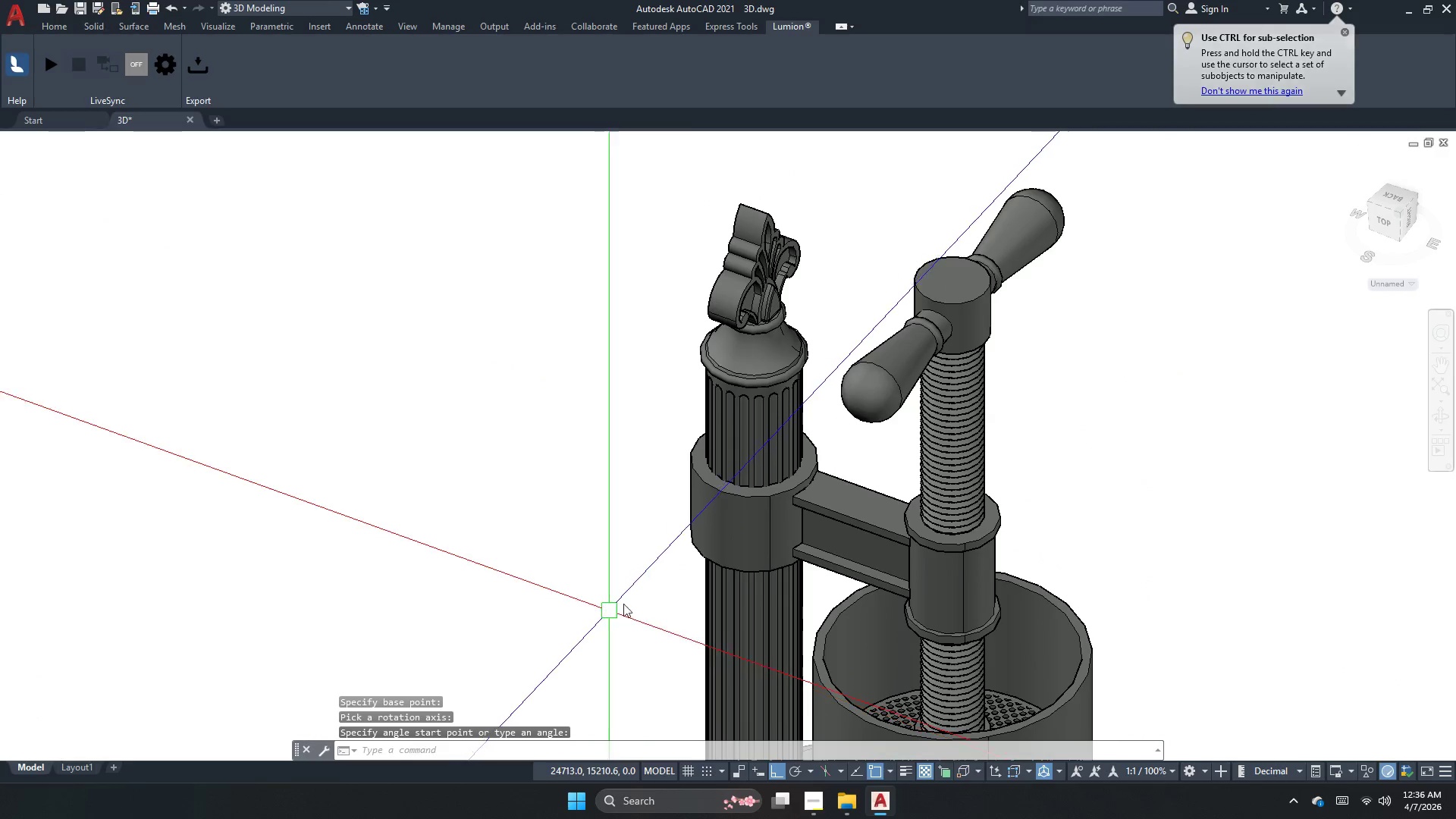 
key(Escape)
 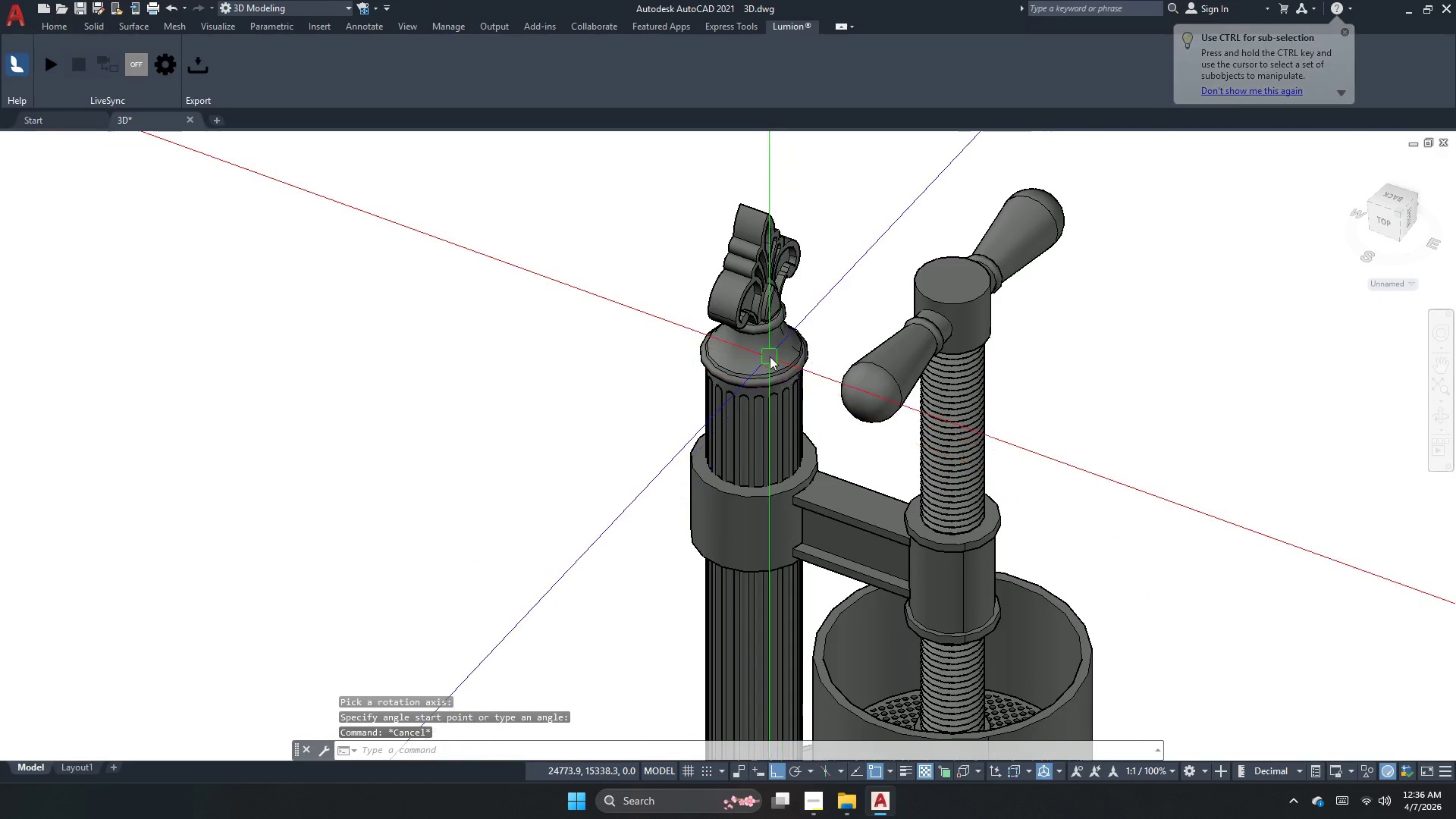 
key(Escape)
 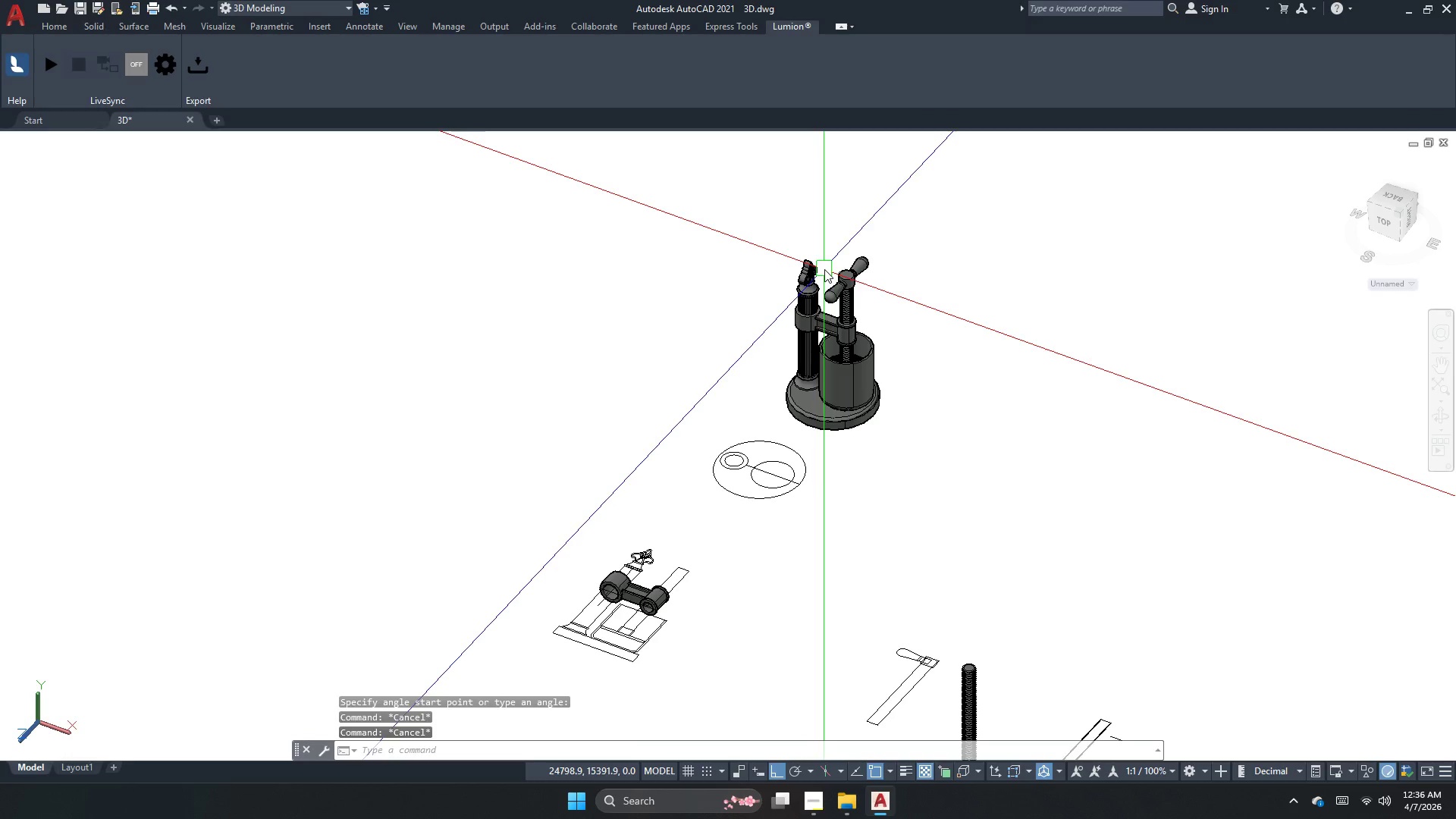 
scroll: coordinate [824, 269], scroll_direction: down, amount: 3.0
 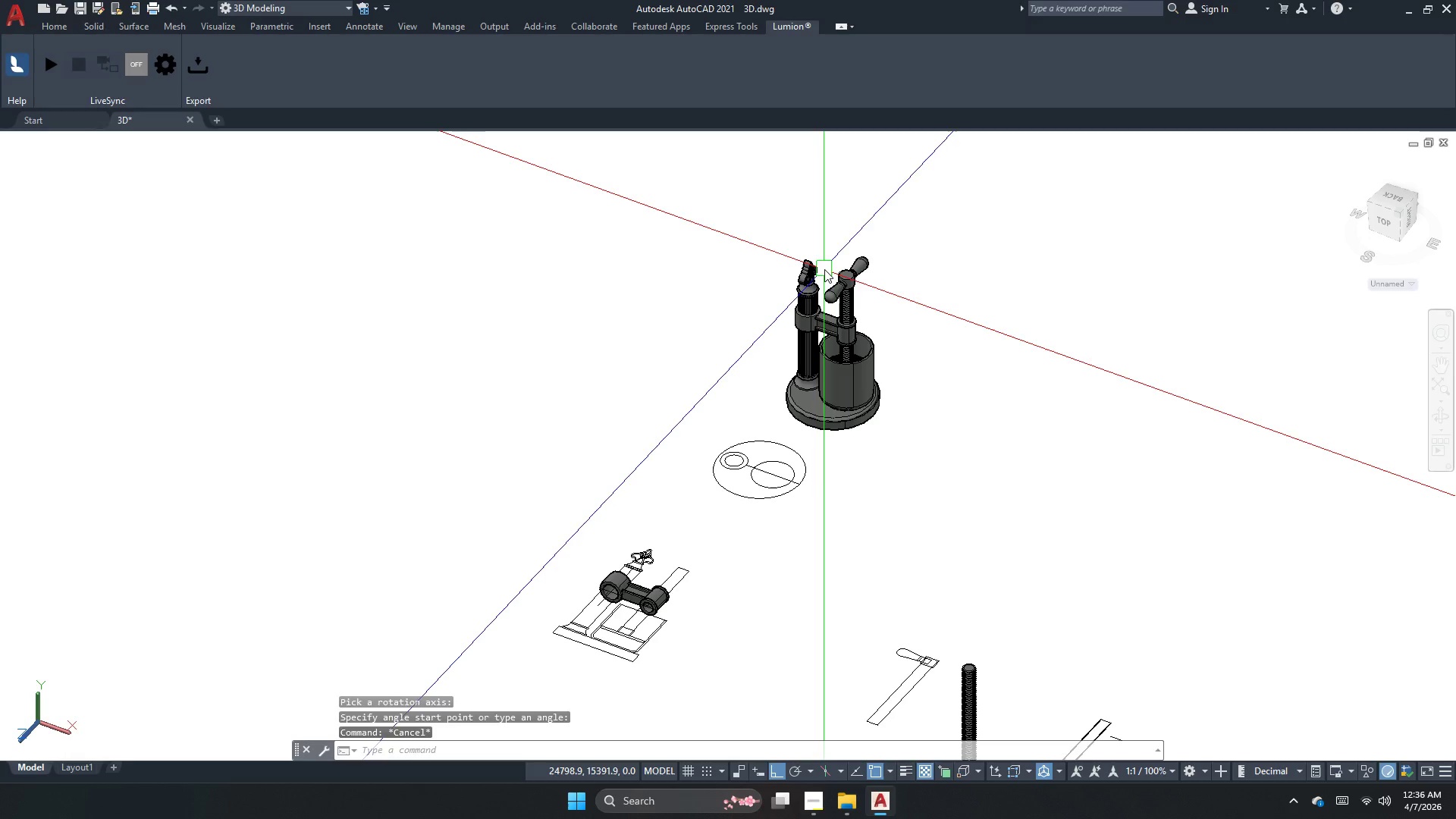 
key(Escape)
 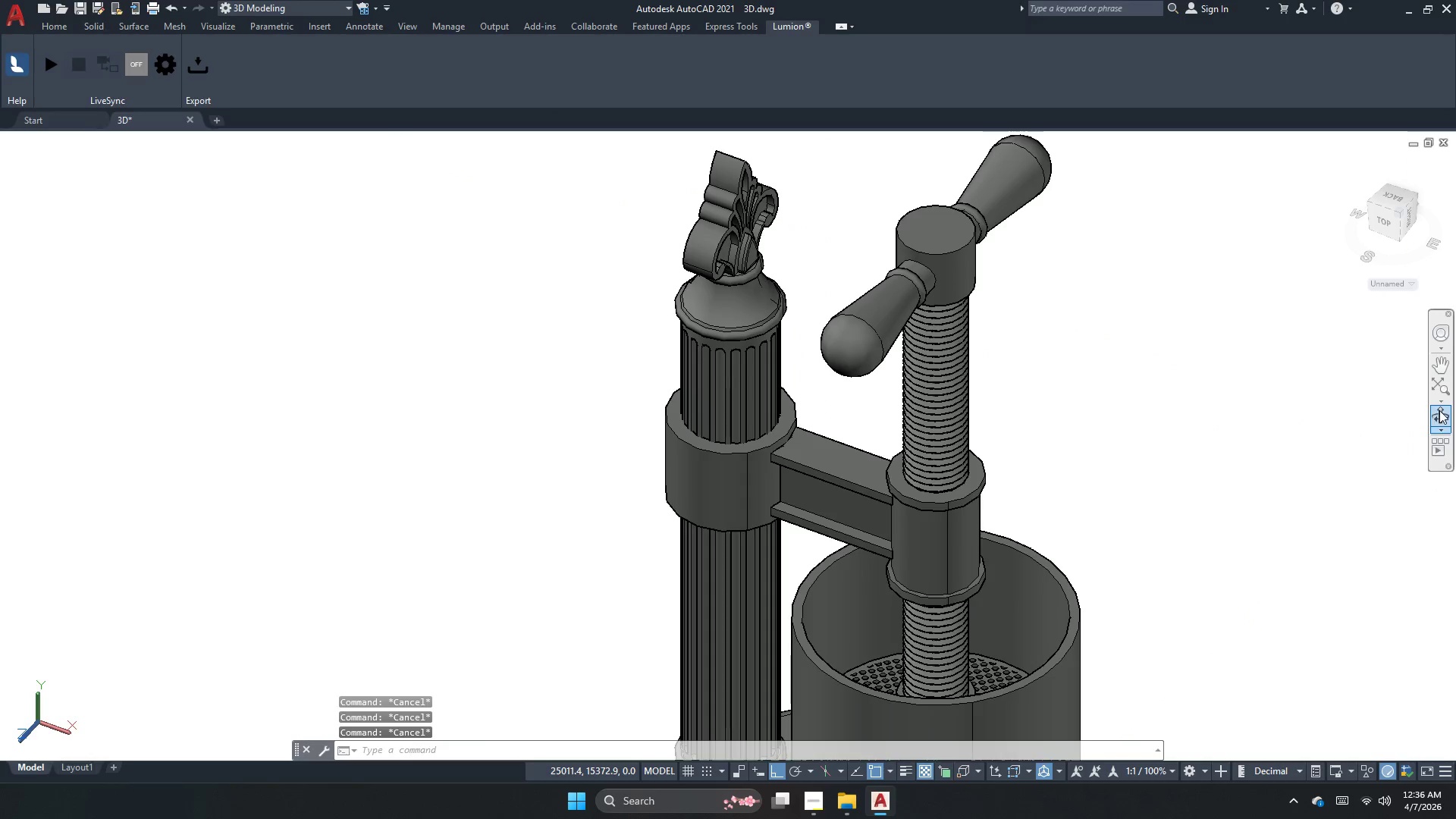 
scroll: coordinate [826, 291], scroll_direction: up, amount: 5.0
 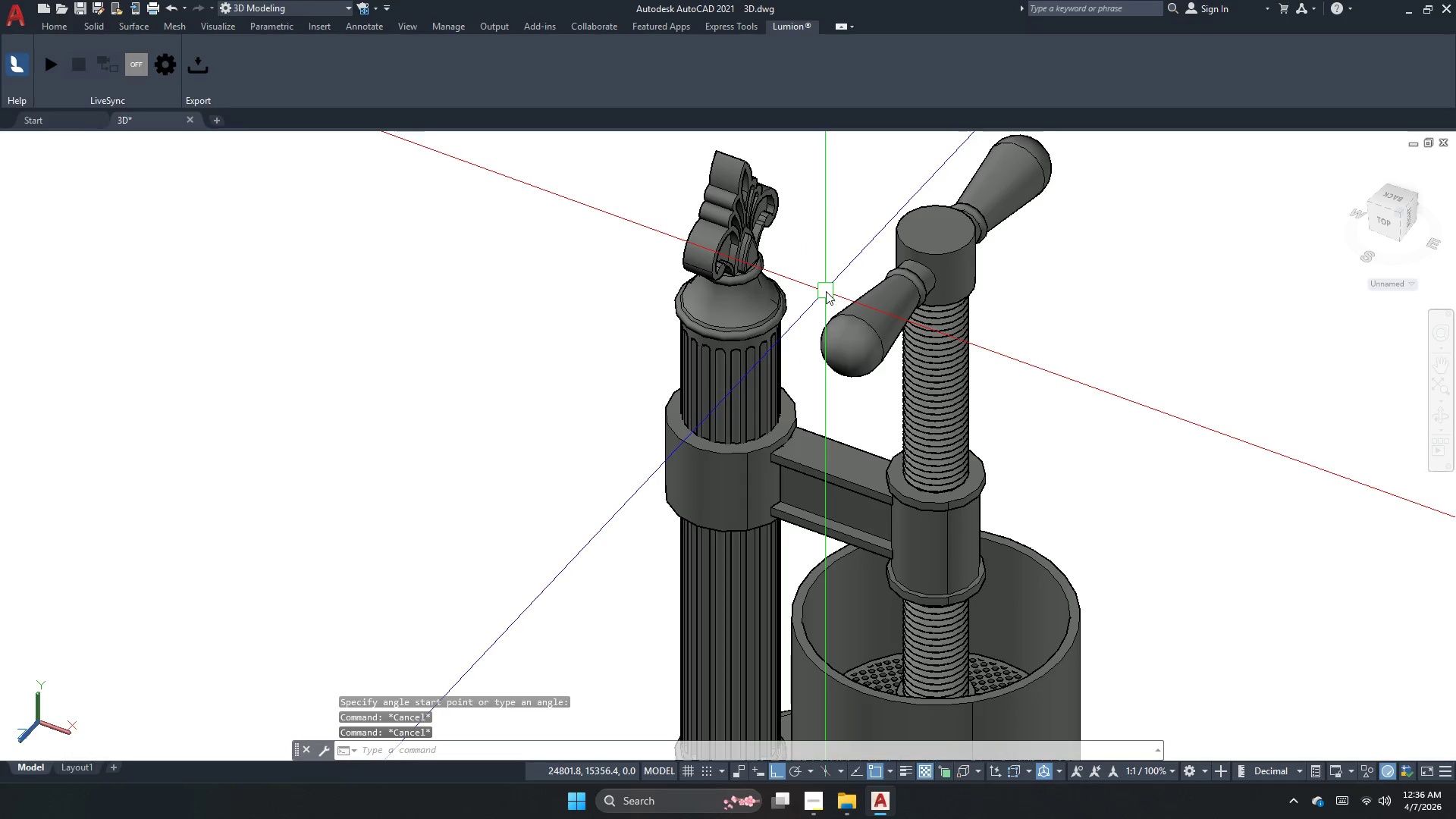 
left_click([1439, 410])
 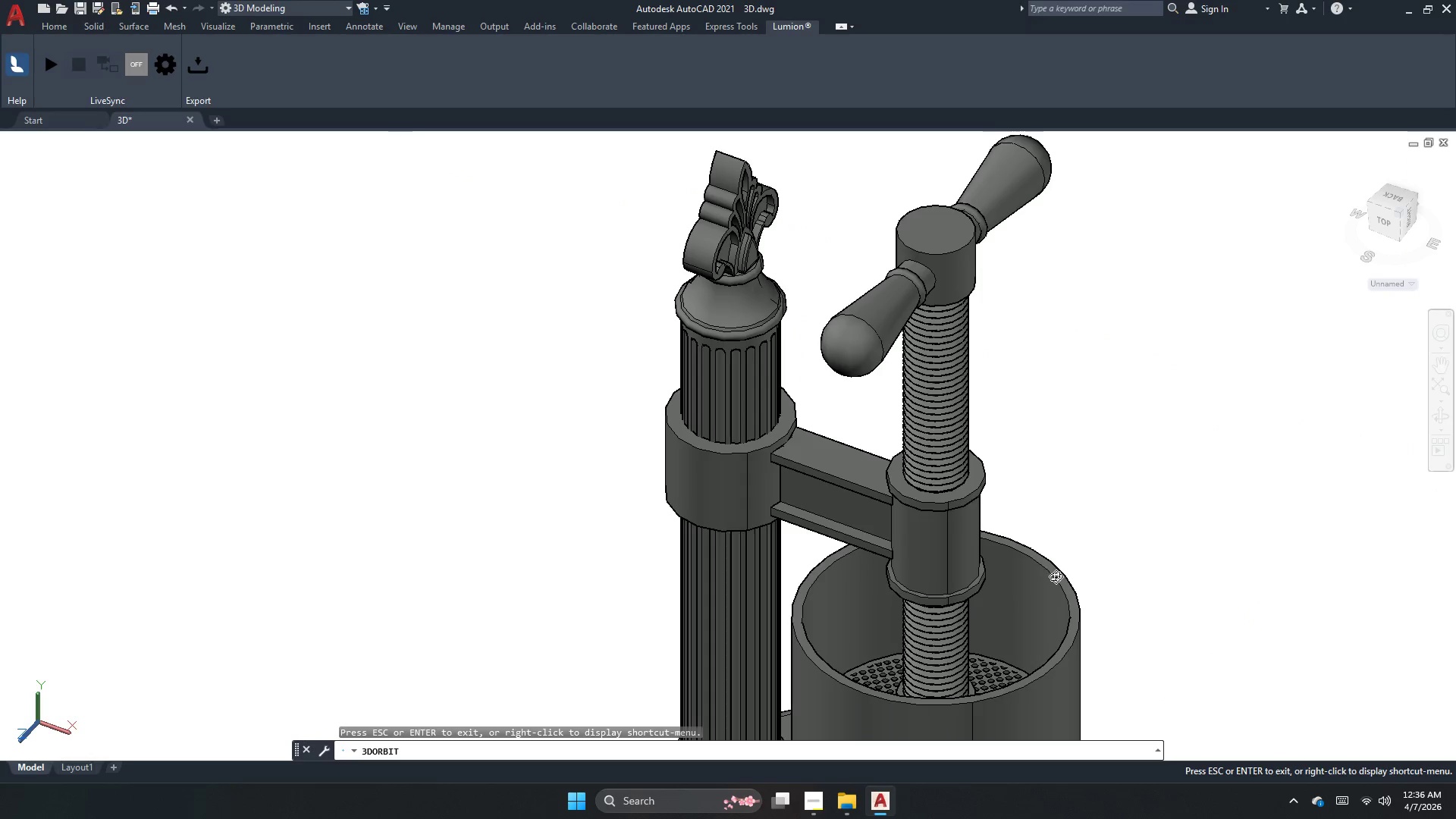 
left_click_drag(start_coordinate=[1056, 576], to_coordinate=[1075, 623])
 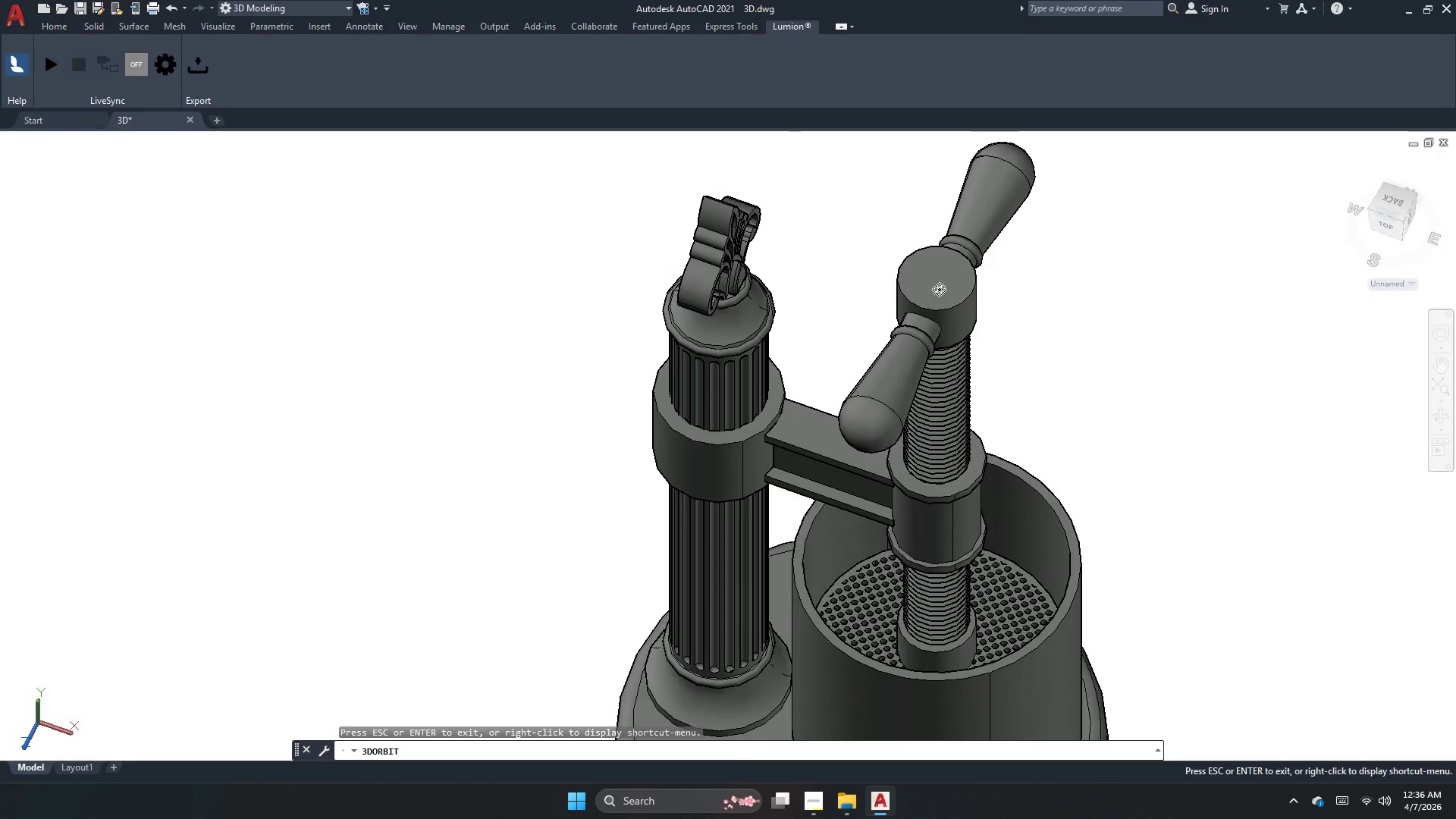 
left_click_drag(start_coordinate=[887, 488], to_coordinate=[952, 369])
 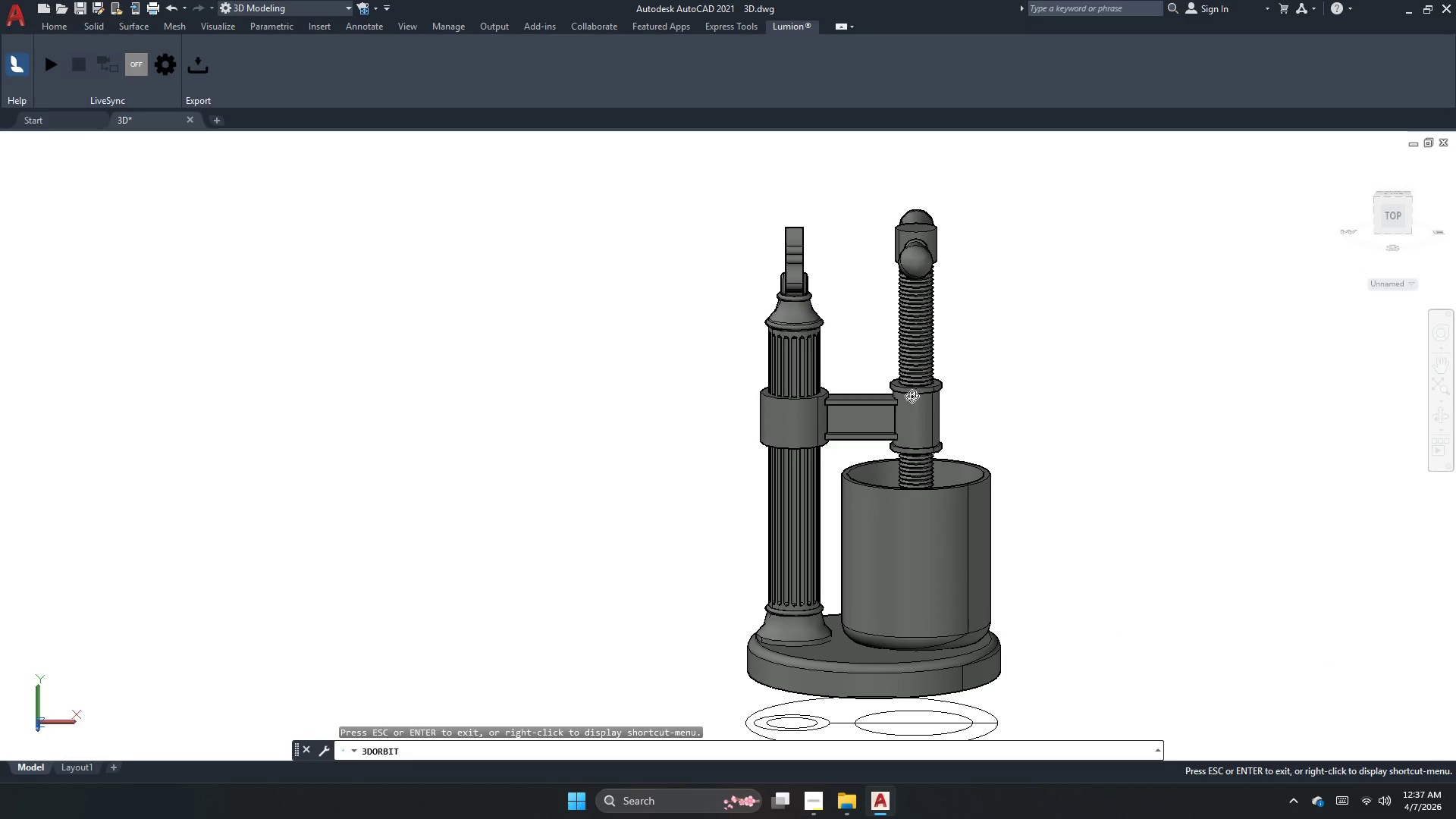 
scroll: coordinate [898, 298], scroll_direction: down, amount: 7.0
 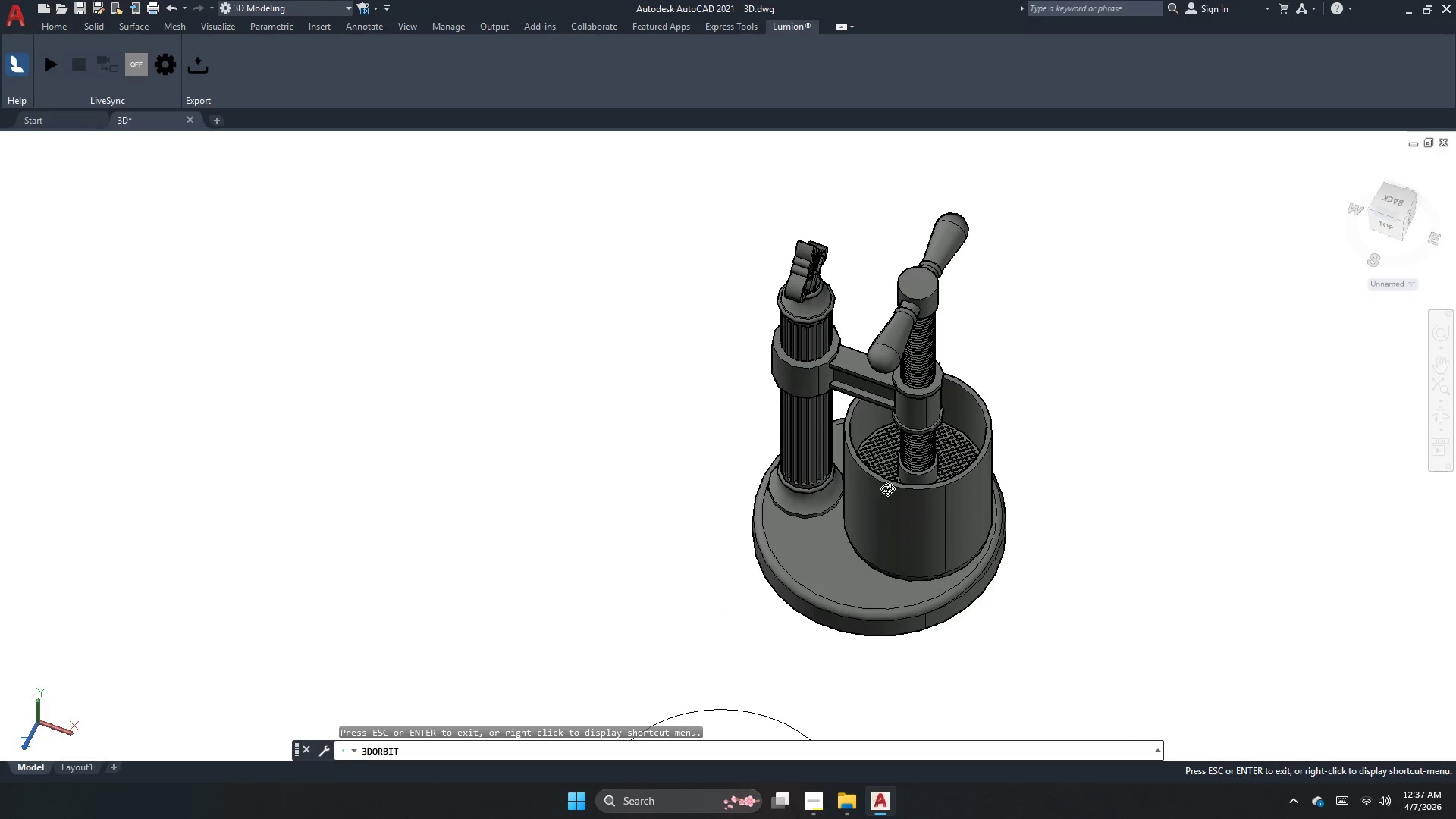 
left_click_drag(start_coordinate=[892, 438], to_coordinate=[834, 625])
 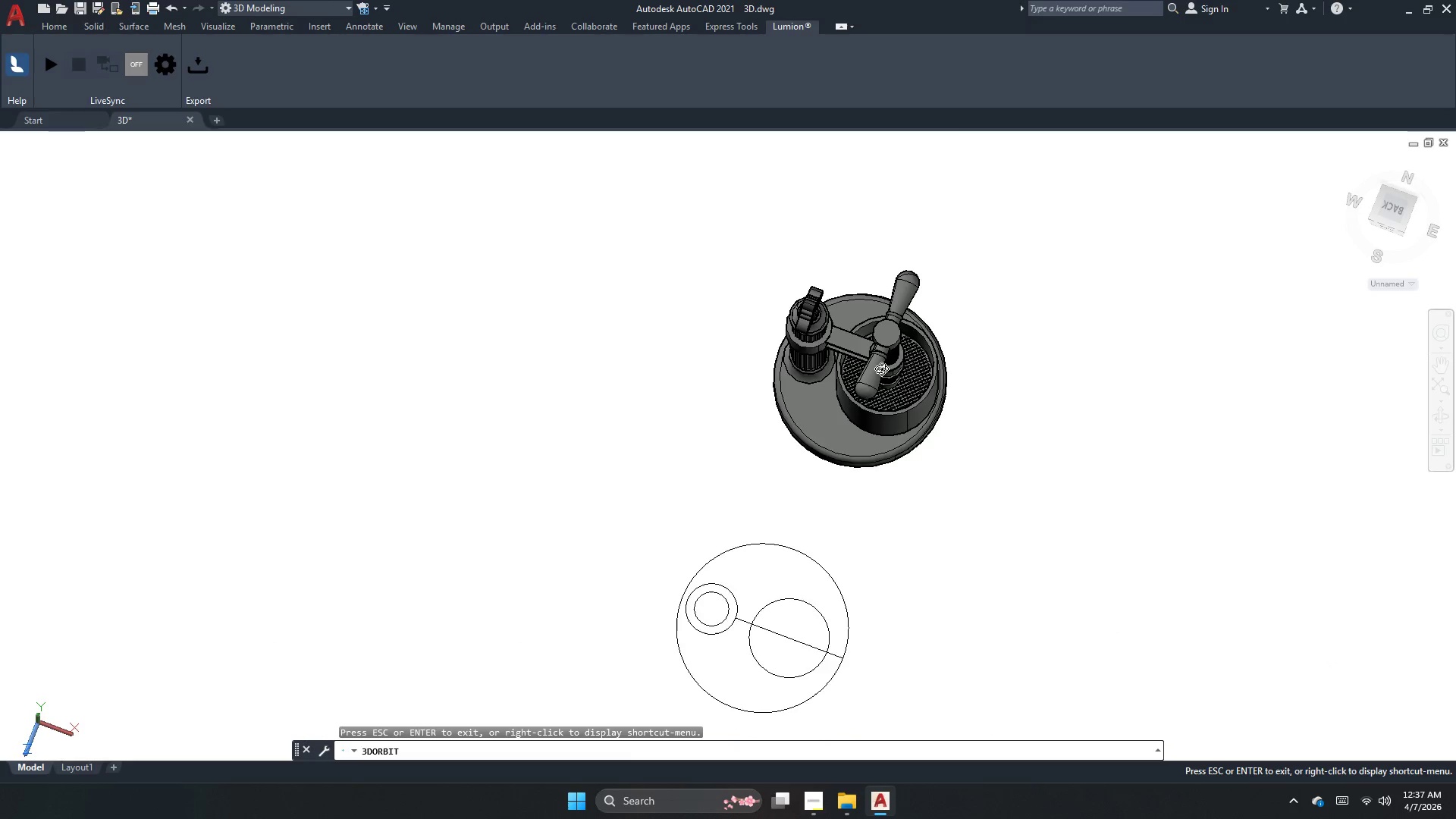 
scroll: coordinate [820, 334], scroll_direction: down, amount: 5.0
 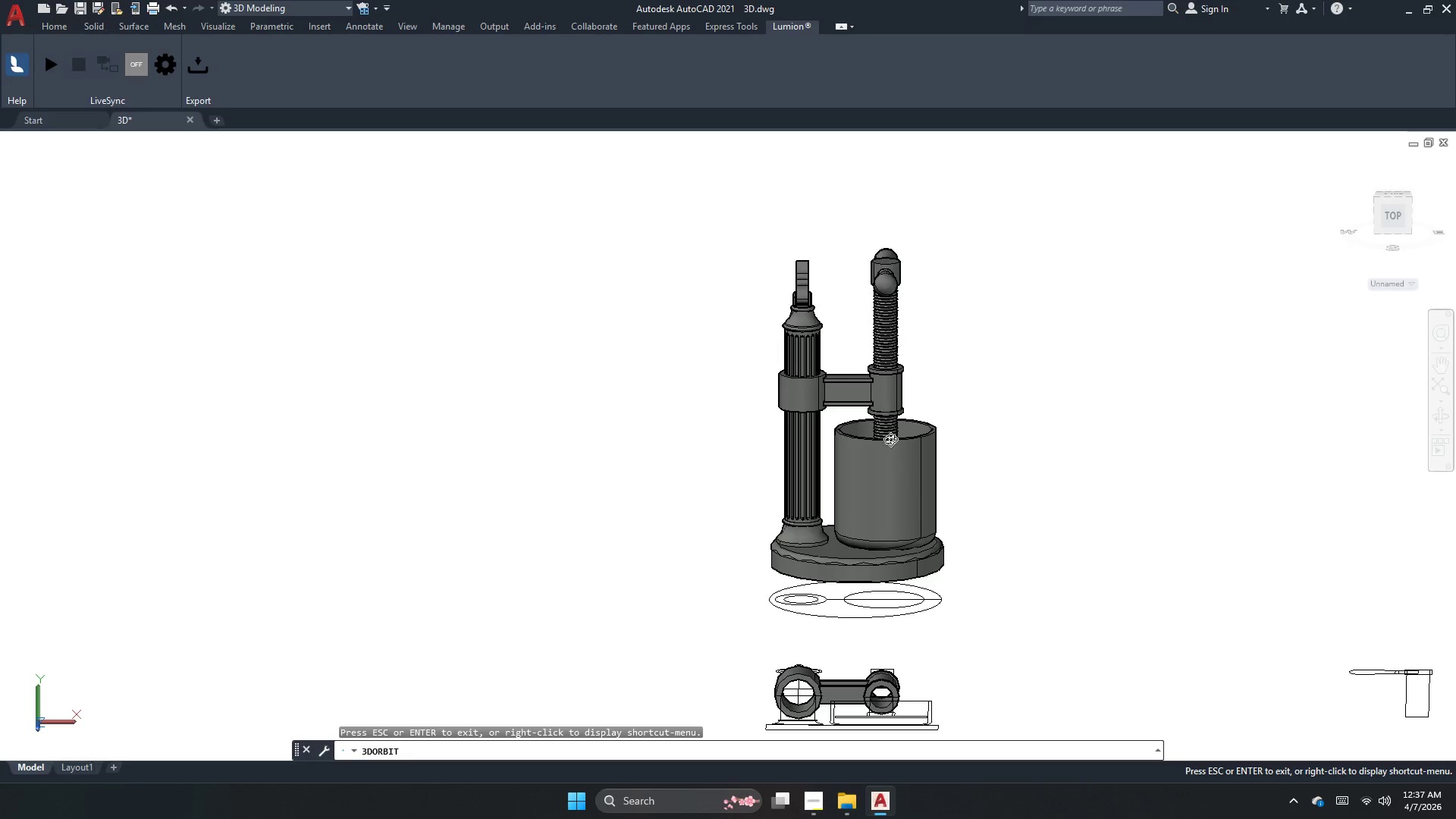 
key(Escape)
 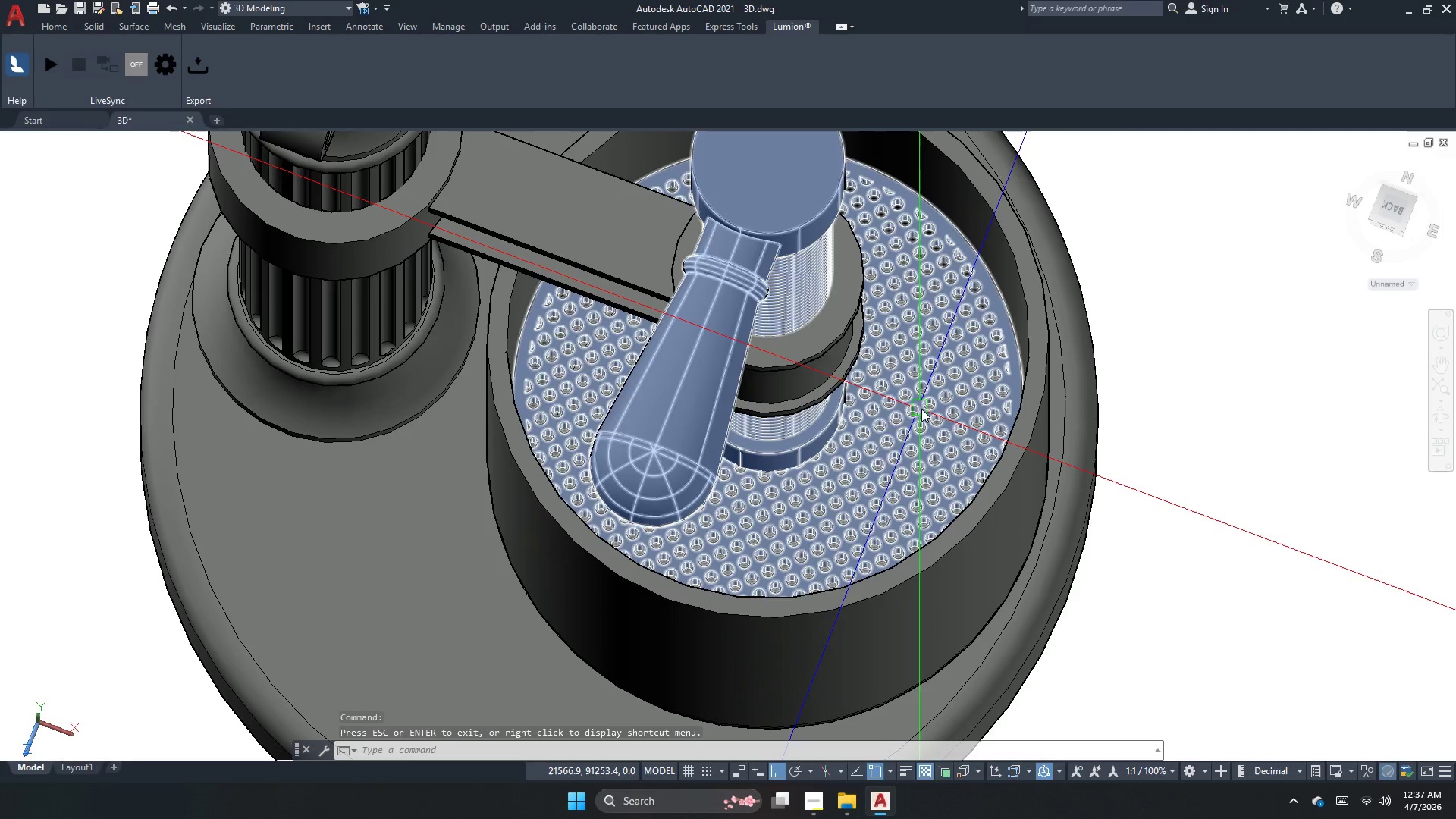 
scroll: coordinate [924, 373], scroll_direction: up, amount: 19.0
 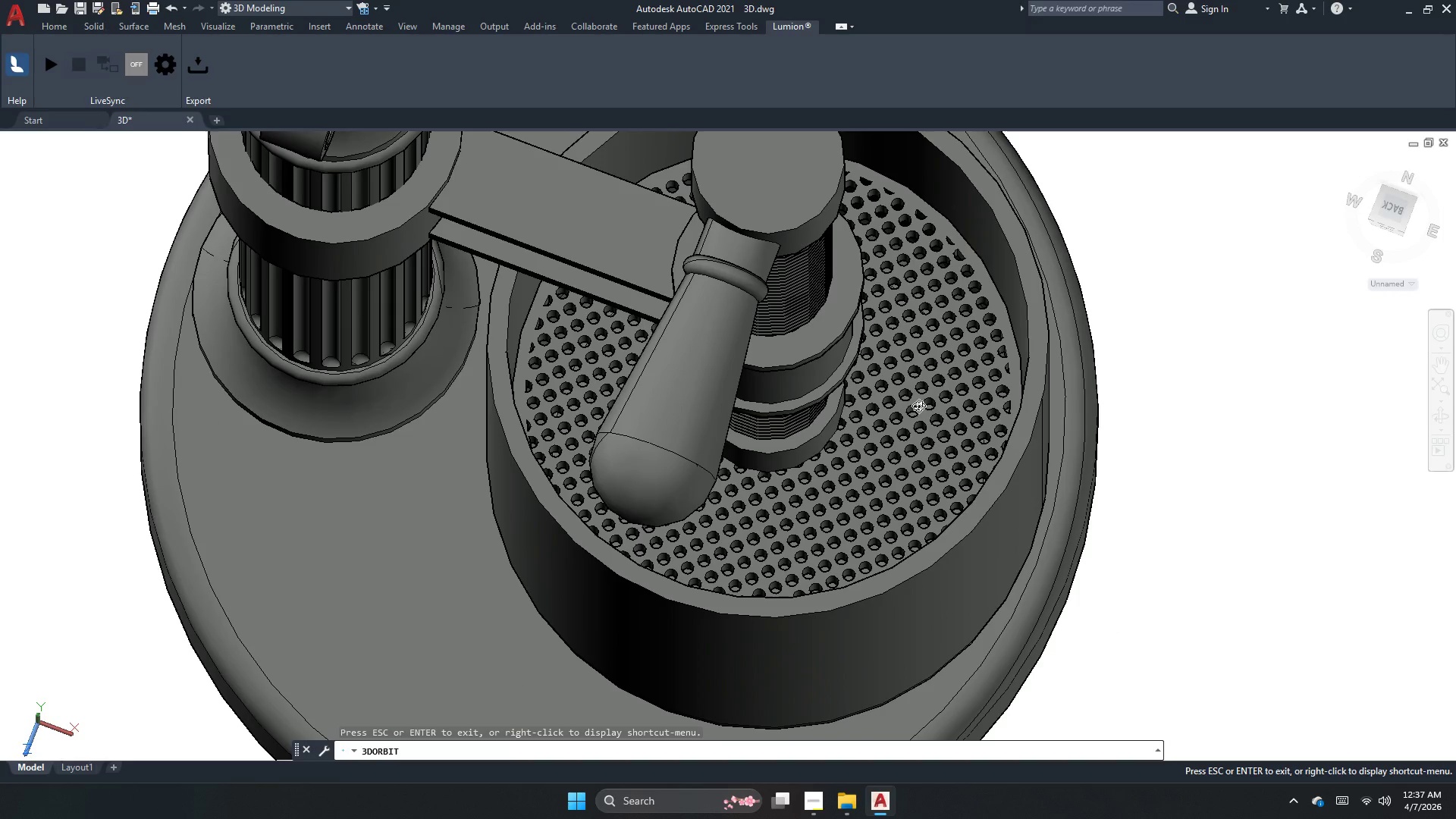 
left_click([921, 409])
 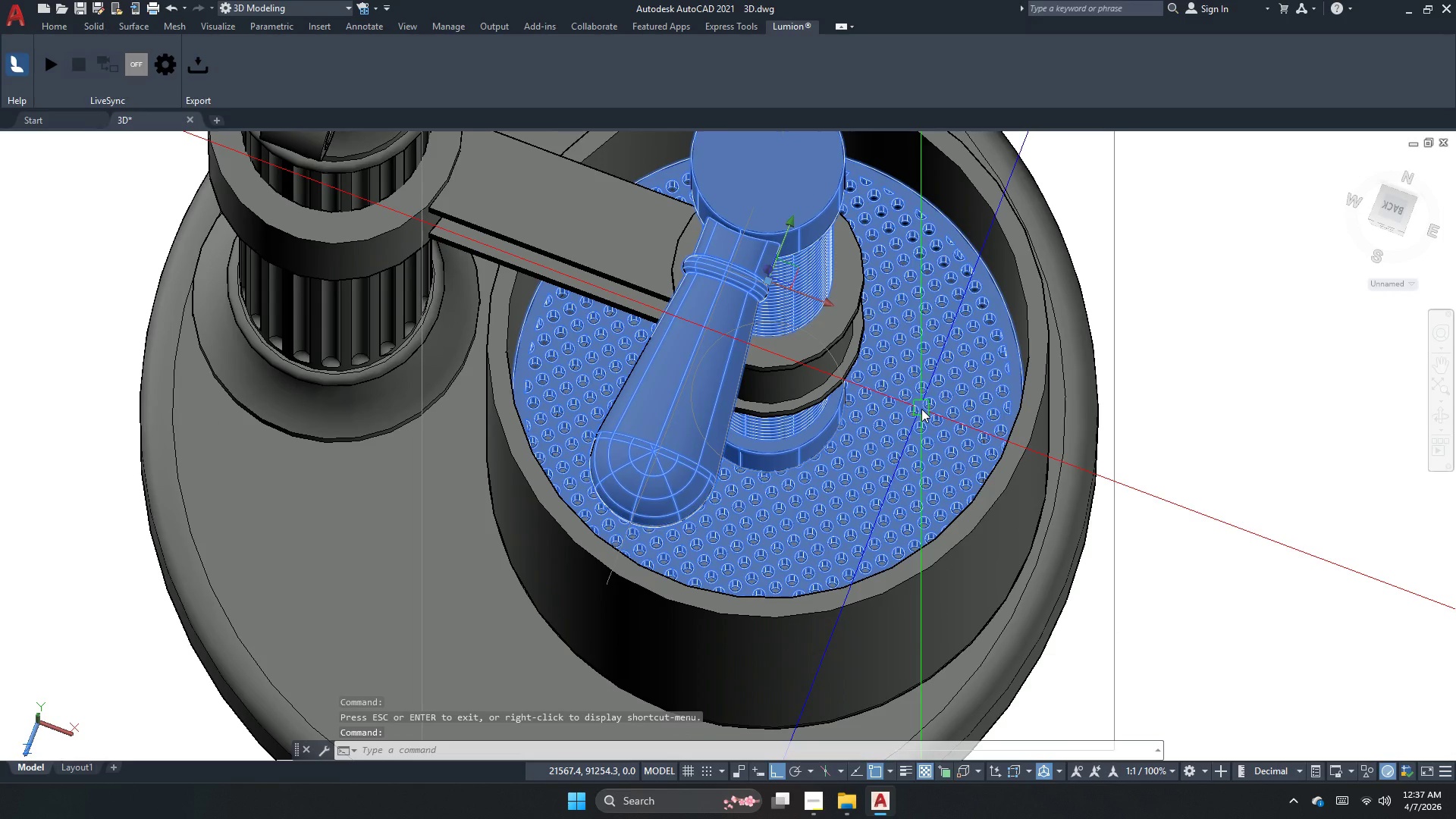 
key(Escape)
 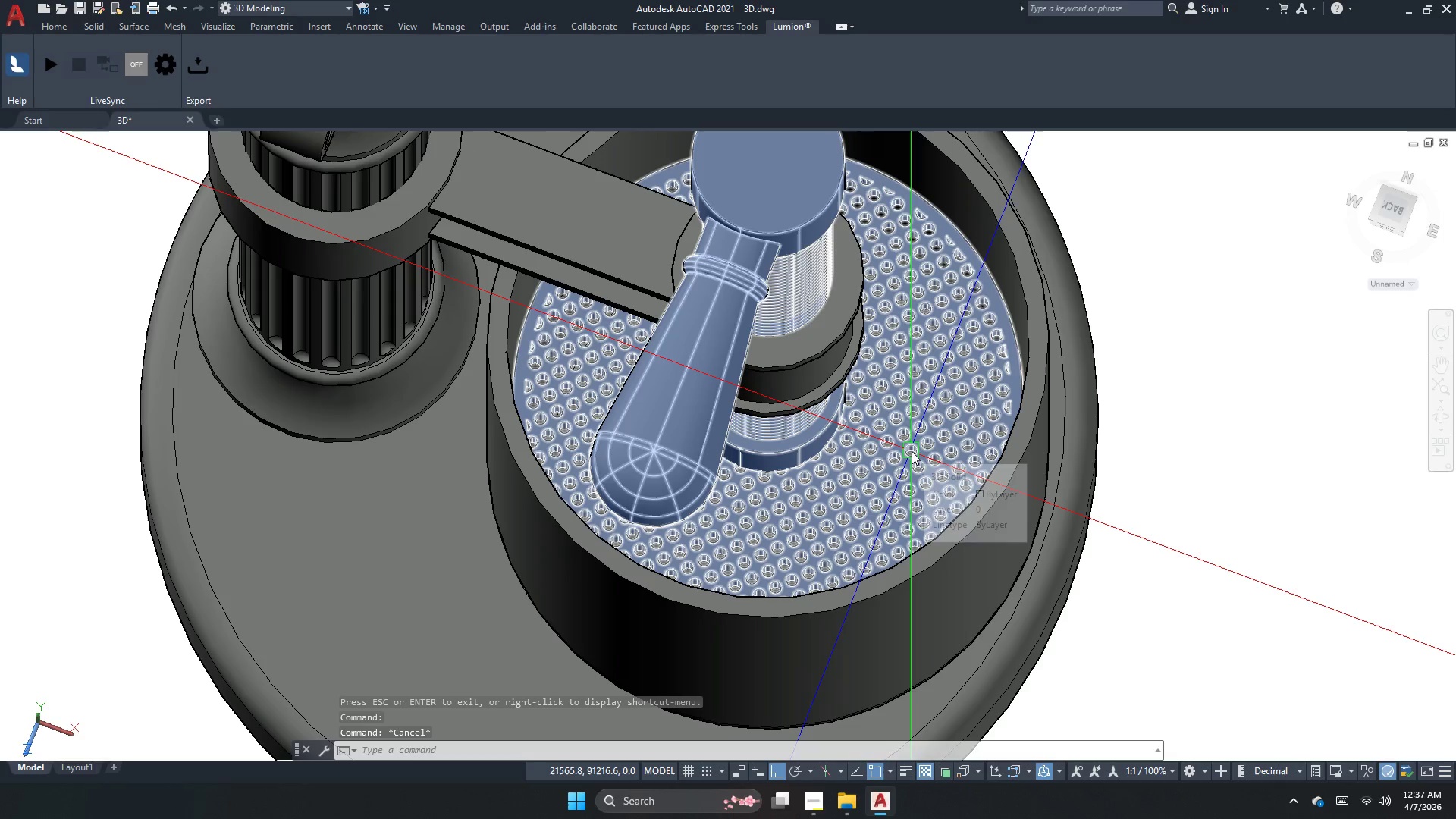 
scroll: coordinate [896, 500], scroll_direction: down, amount: 4.0
 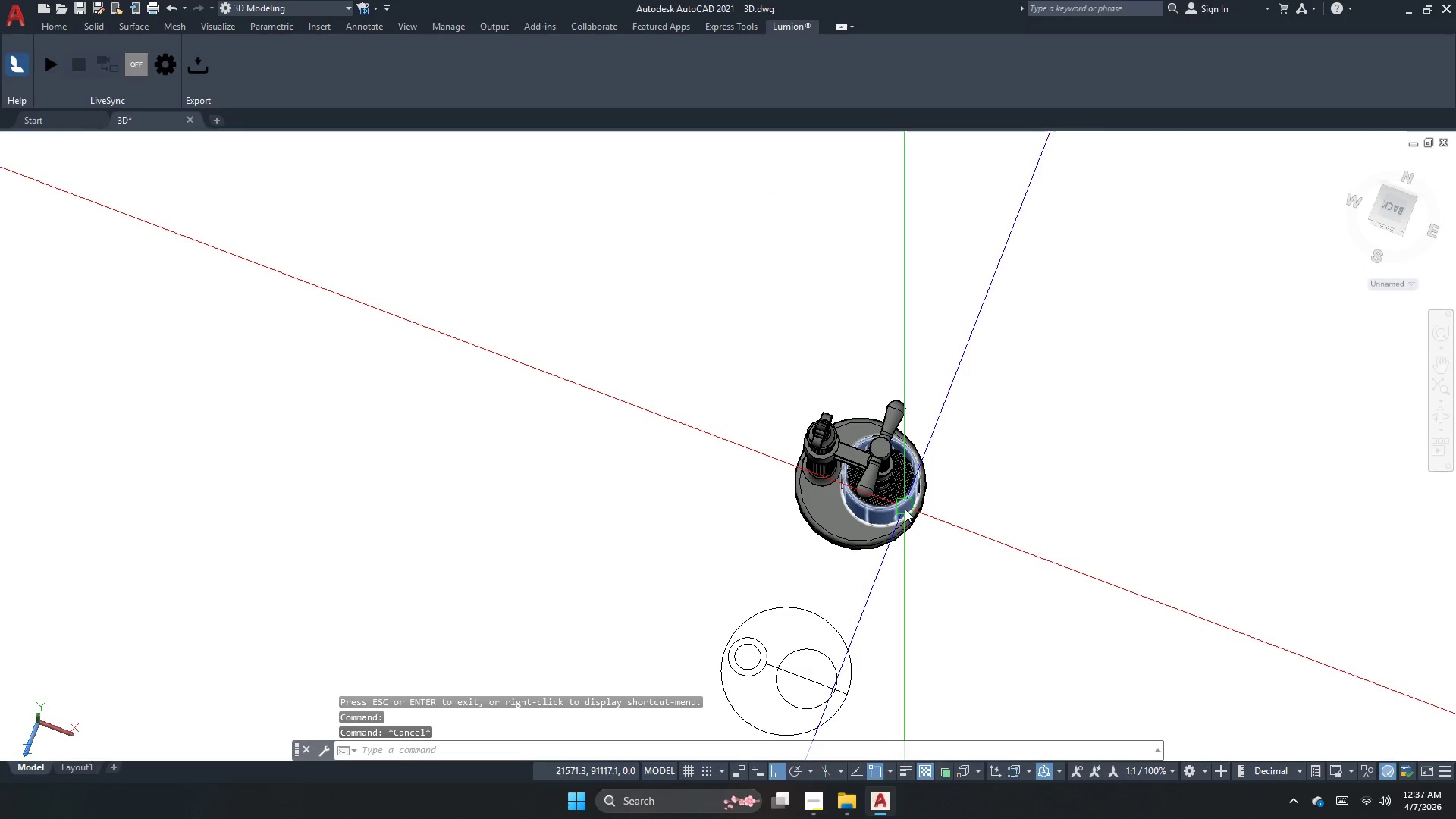 
key(Escape)
 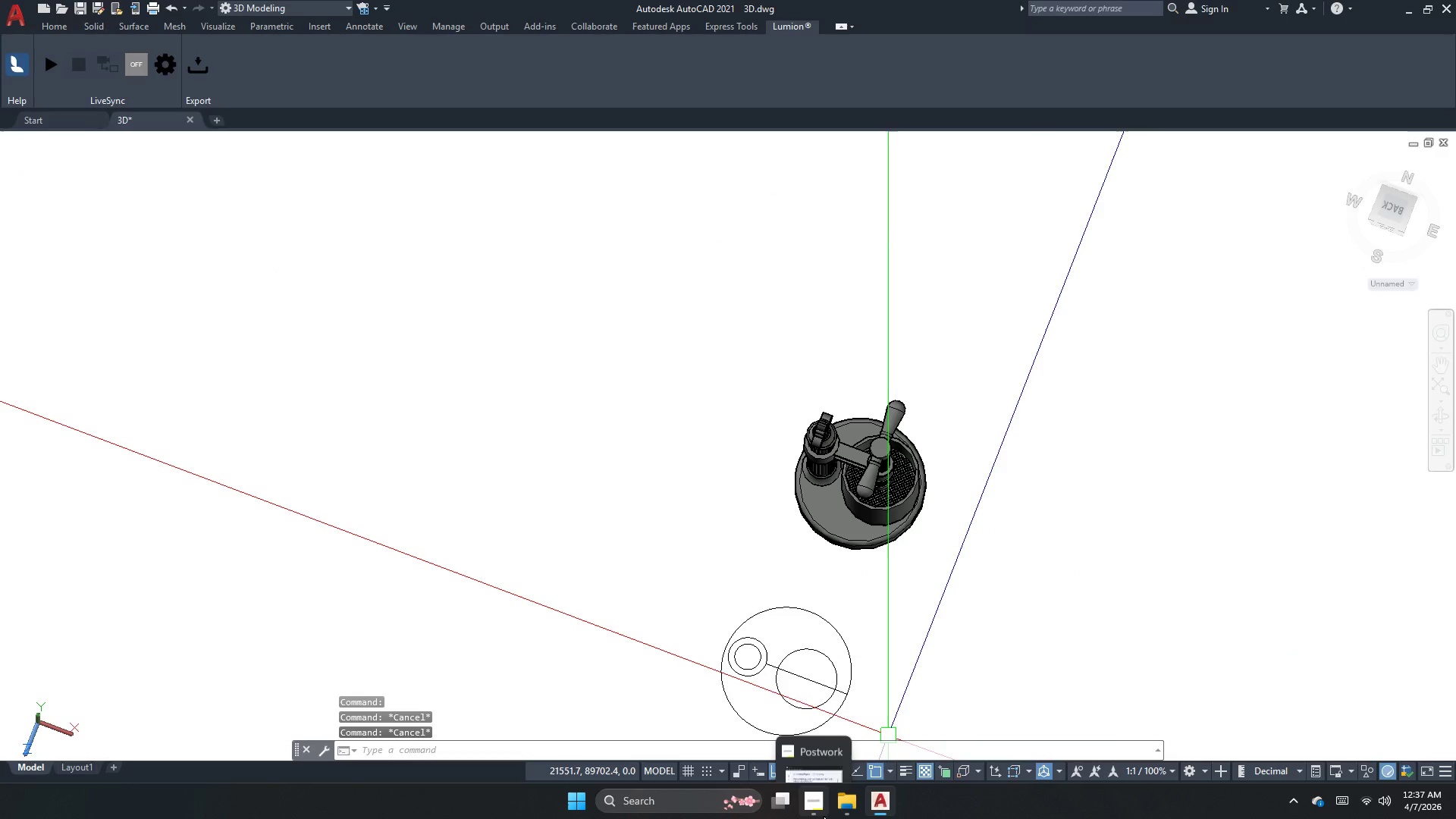 
left_click([824, 816])